 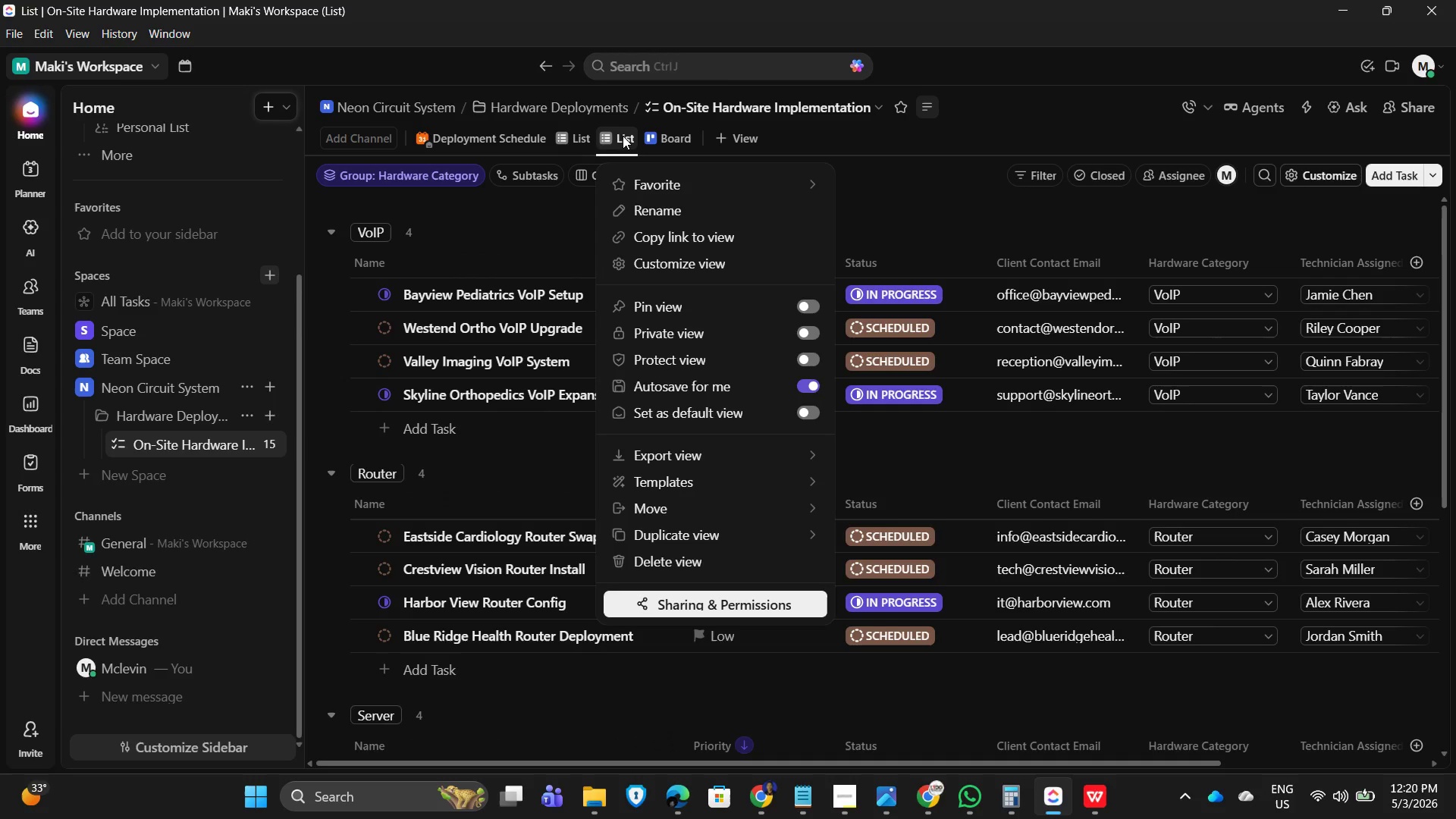 
left_click([661, 210])
 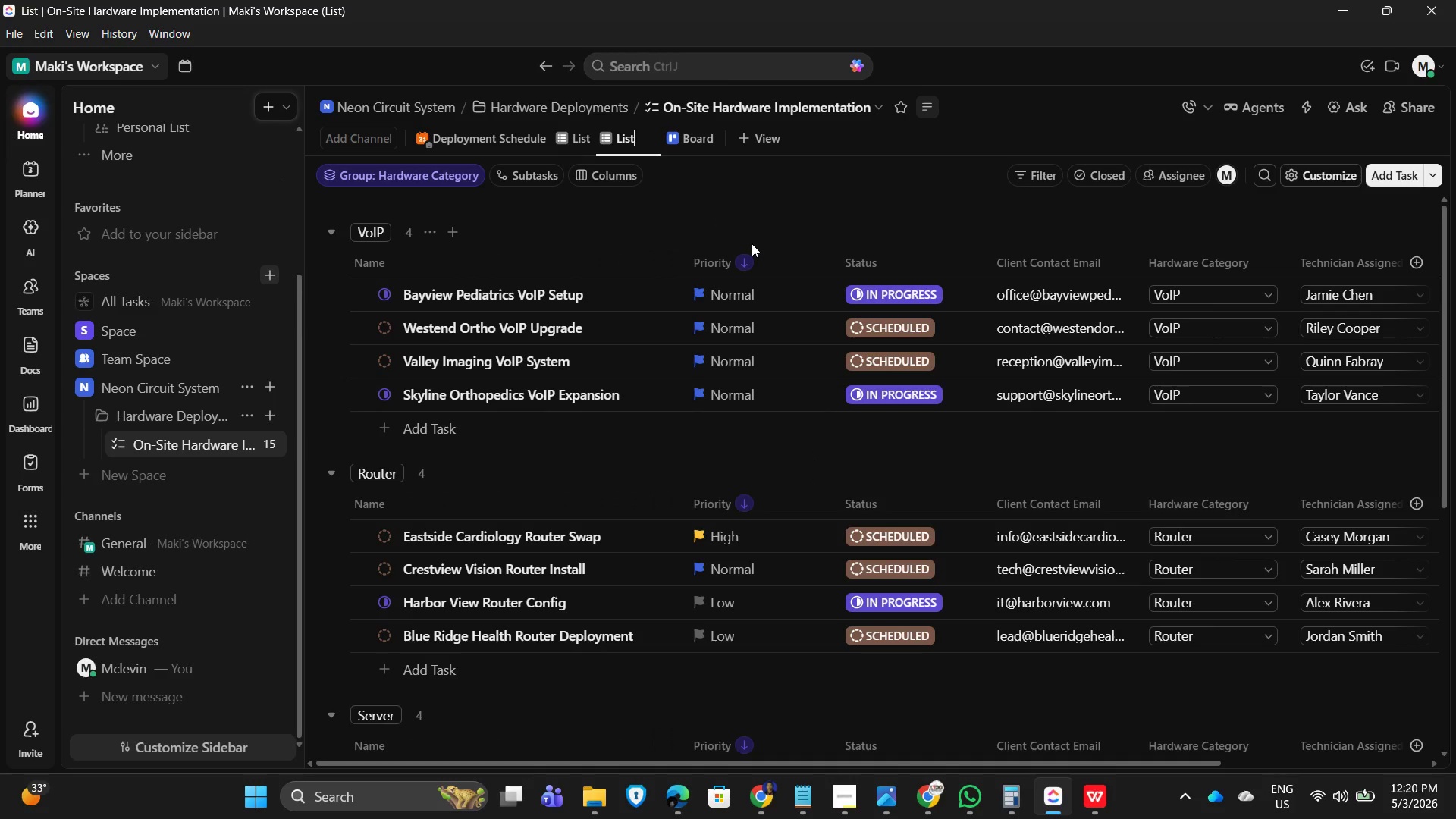 
key(ArrowLeft)
 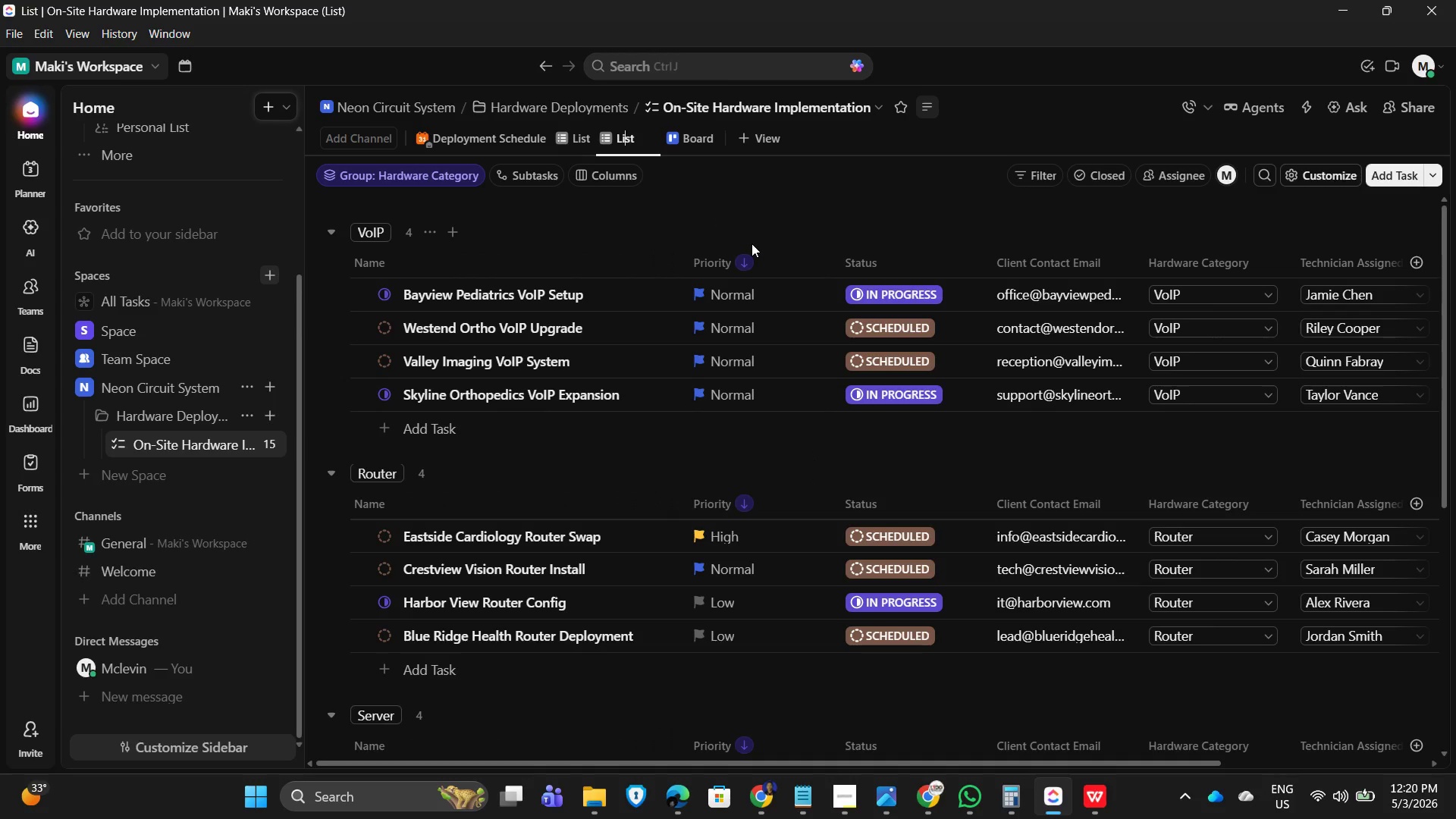 
key(ArrowLeft)
 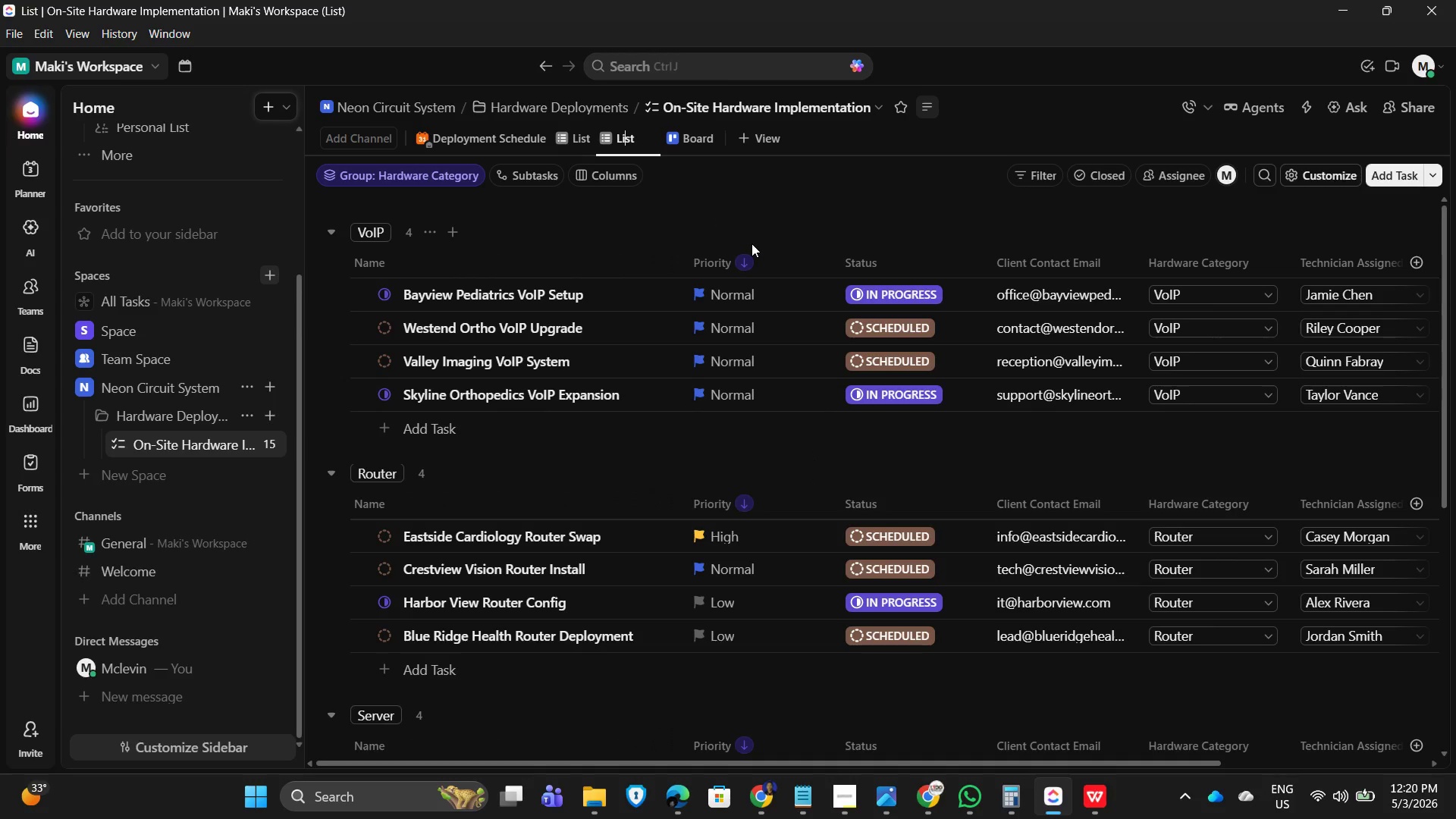 
key(ArrowLeft)
 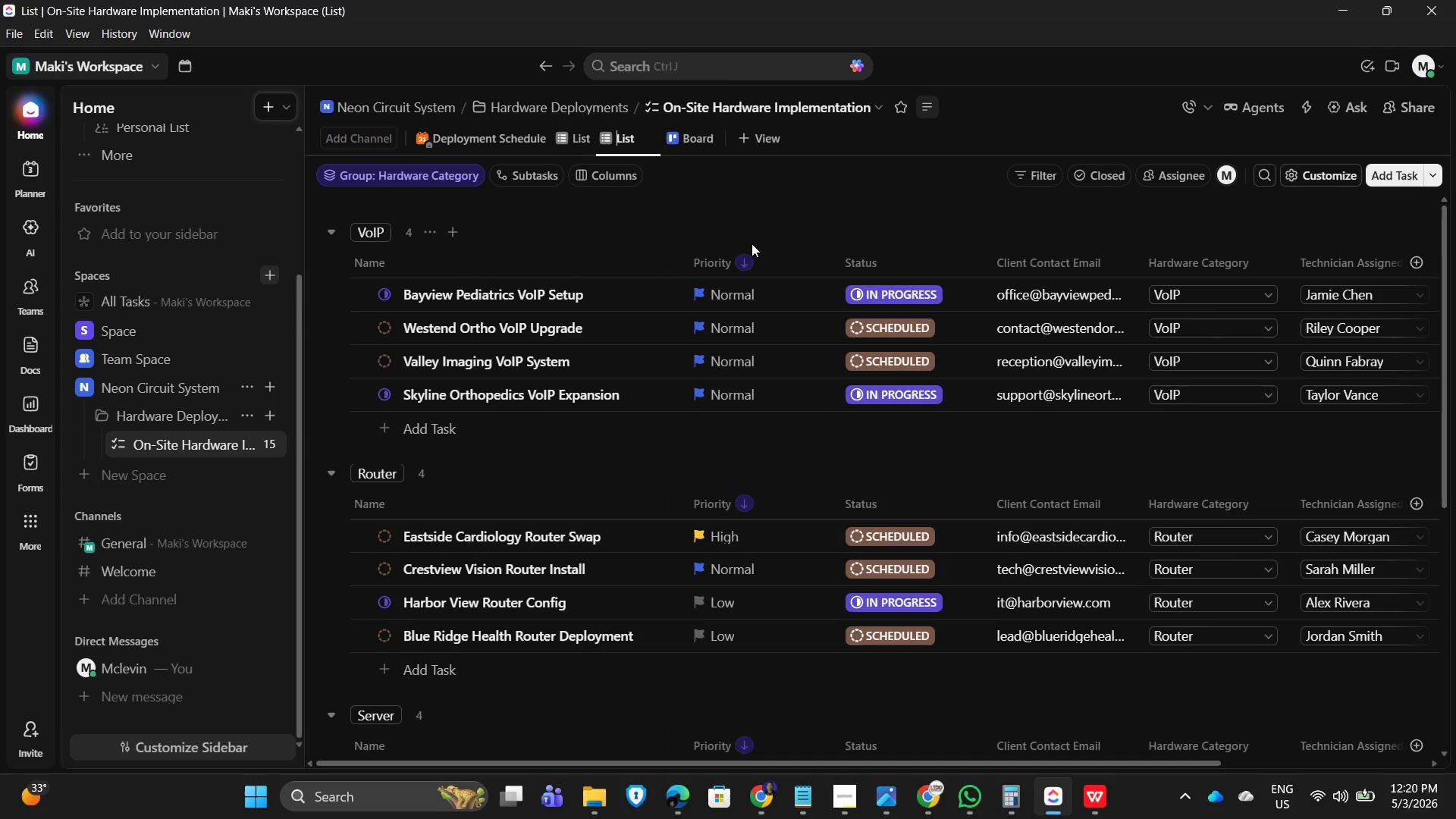 
key(ArrowLeft)
 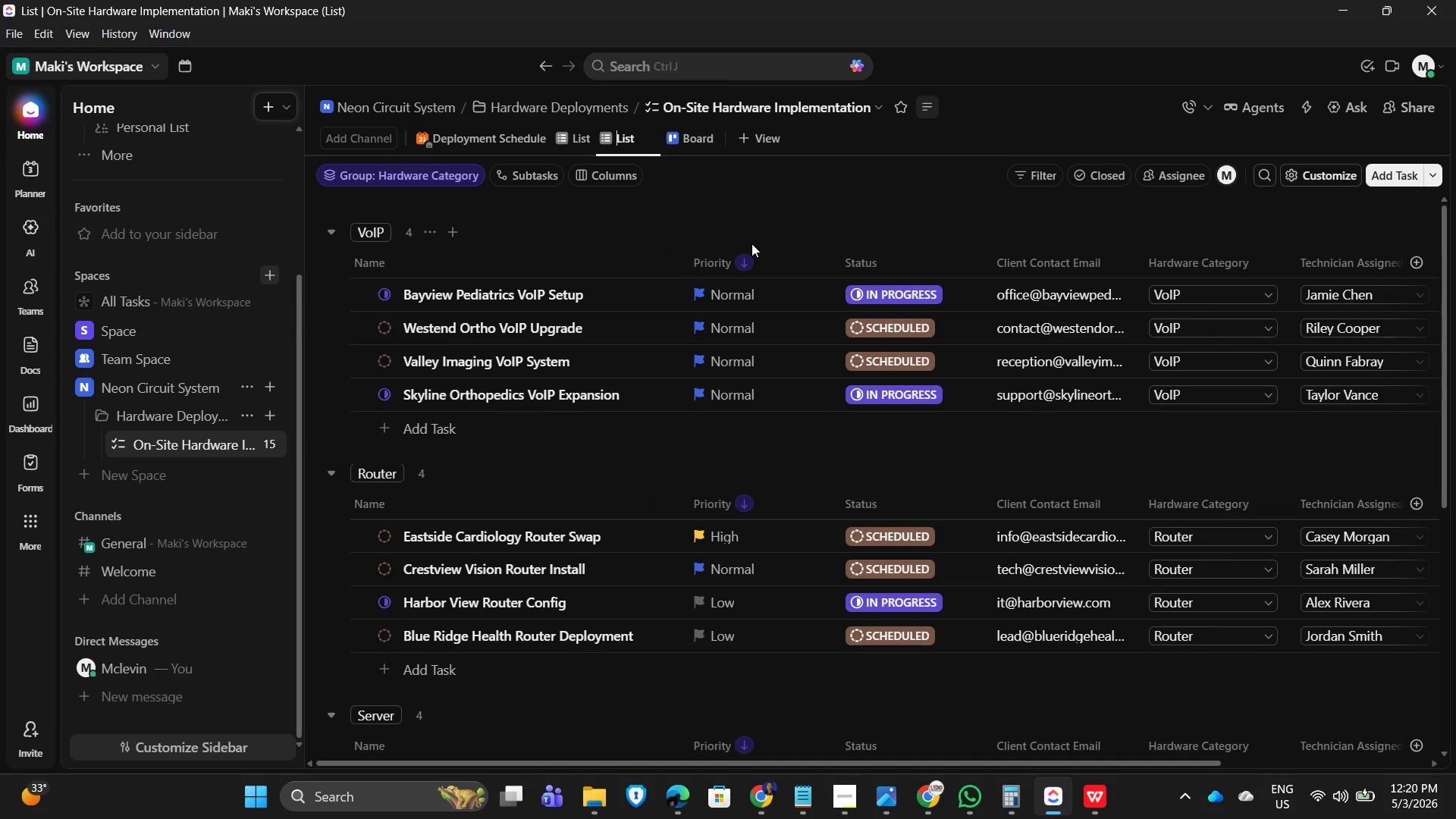 
type(Hardware Inventory List)
 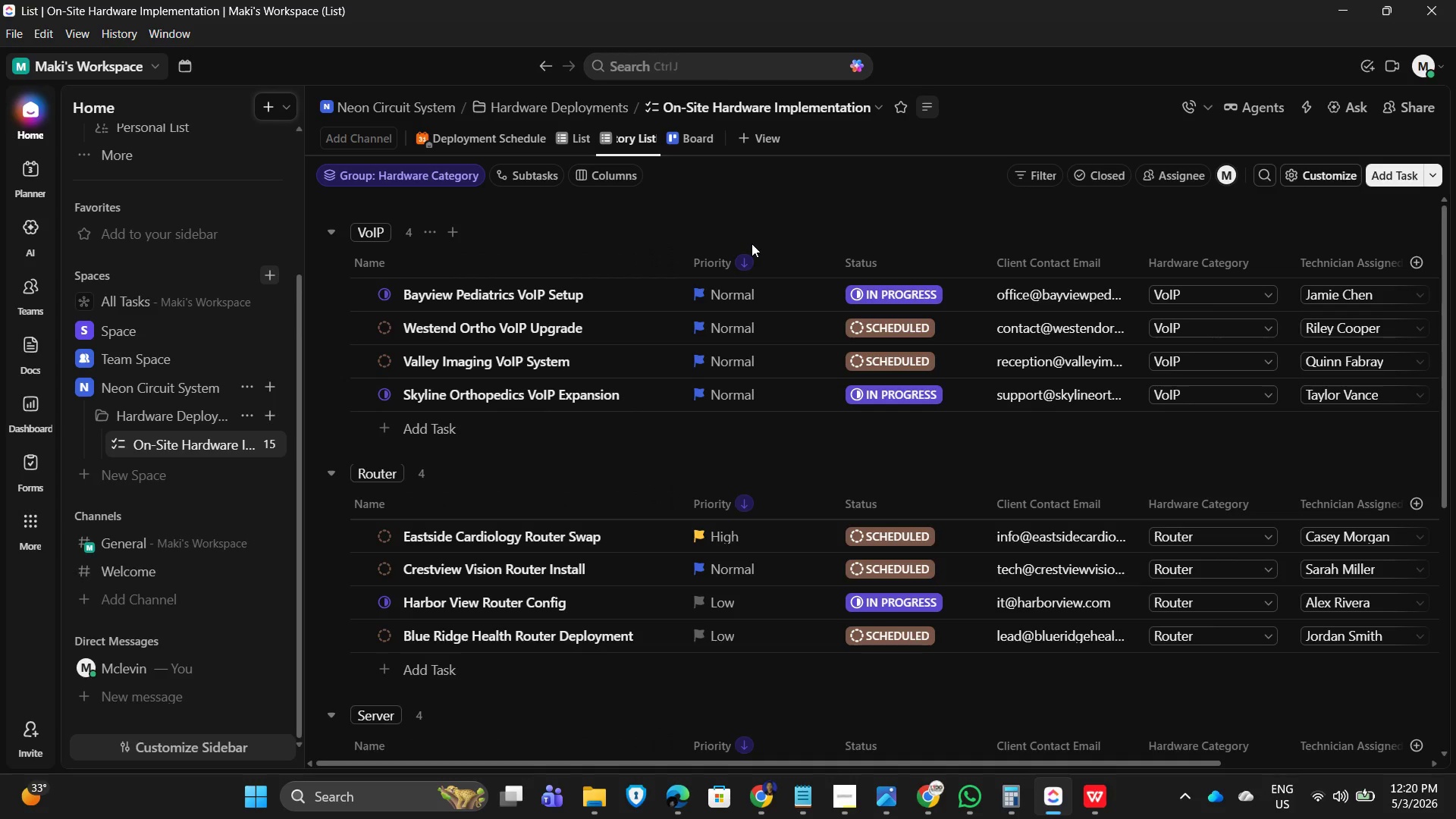 
left_click([1133, 85])
 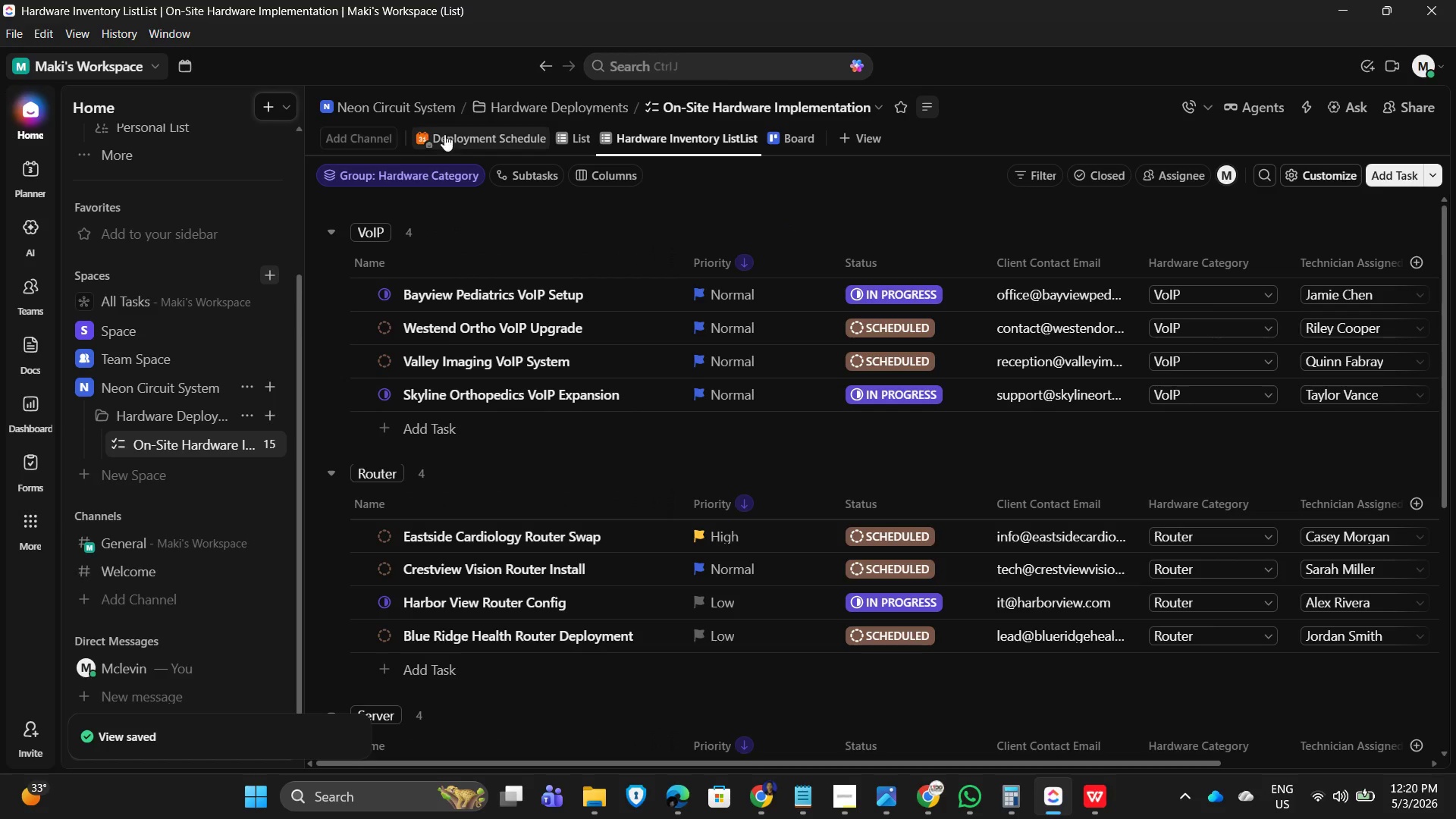 
left_click([455, 136])
 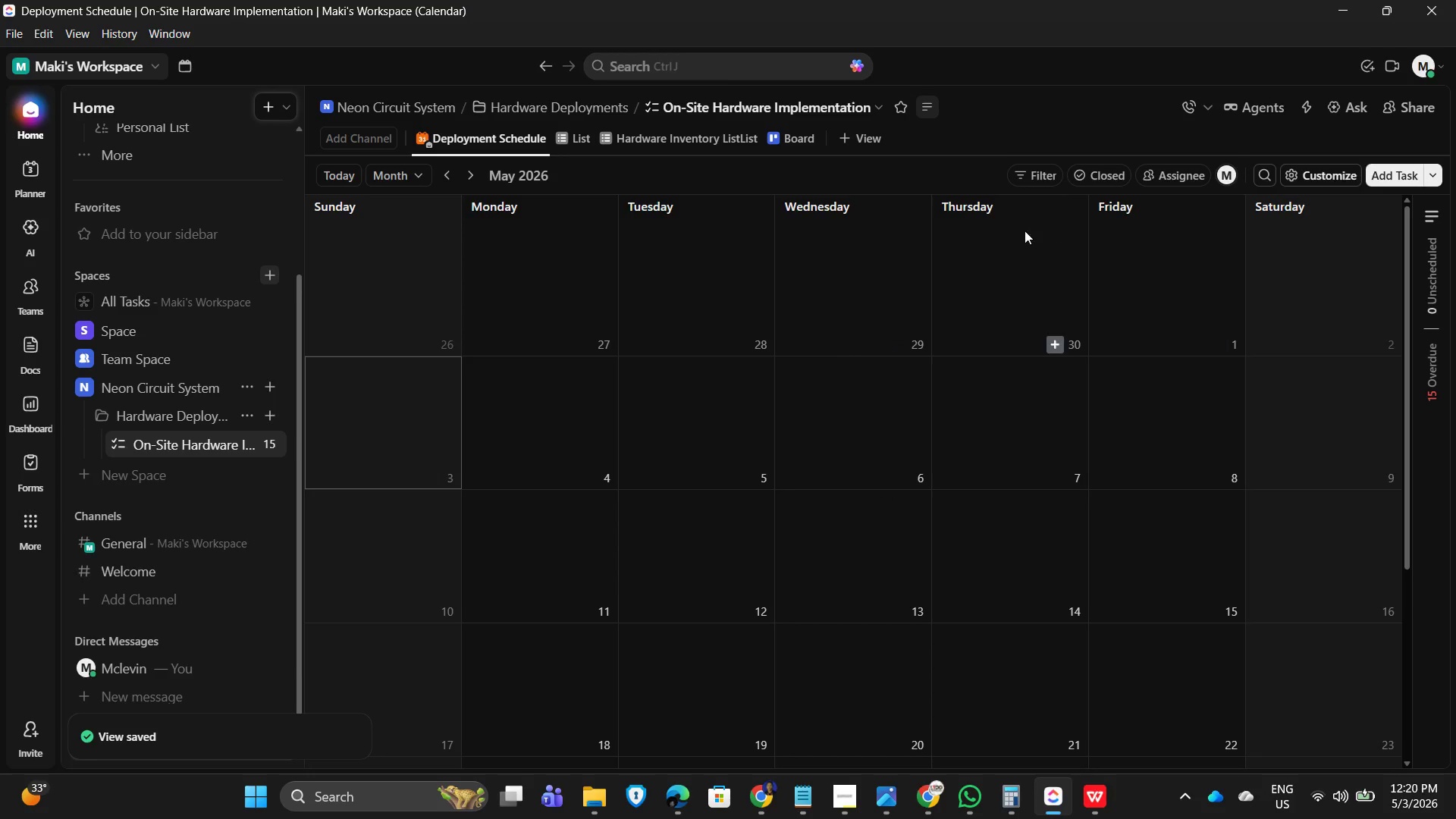 
left_click([1022, 169])
 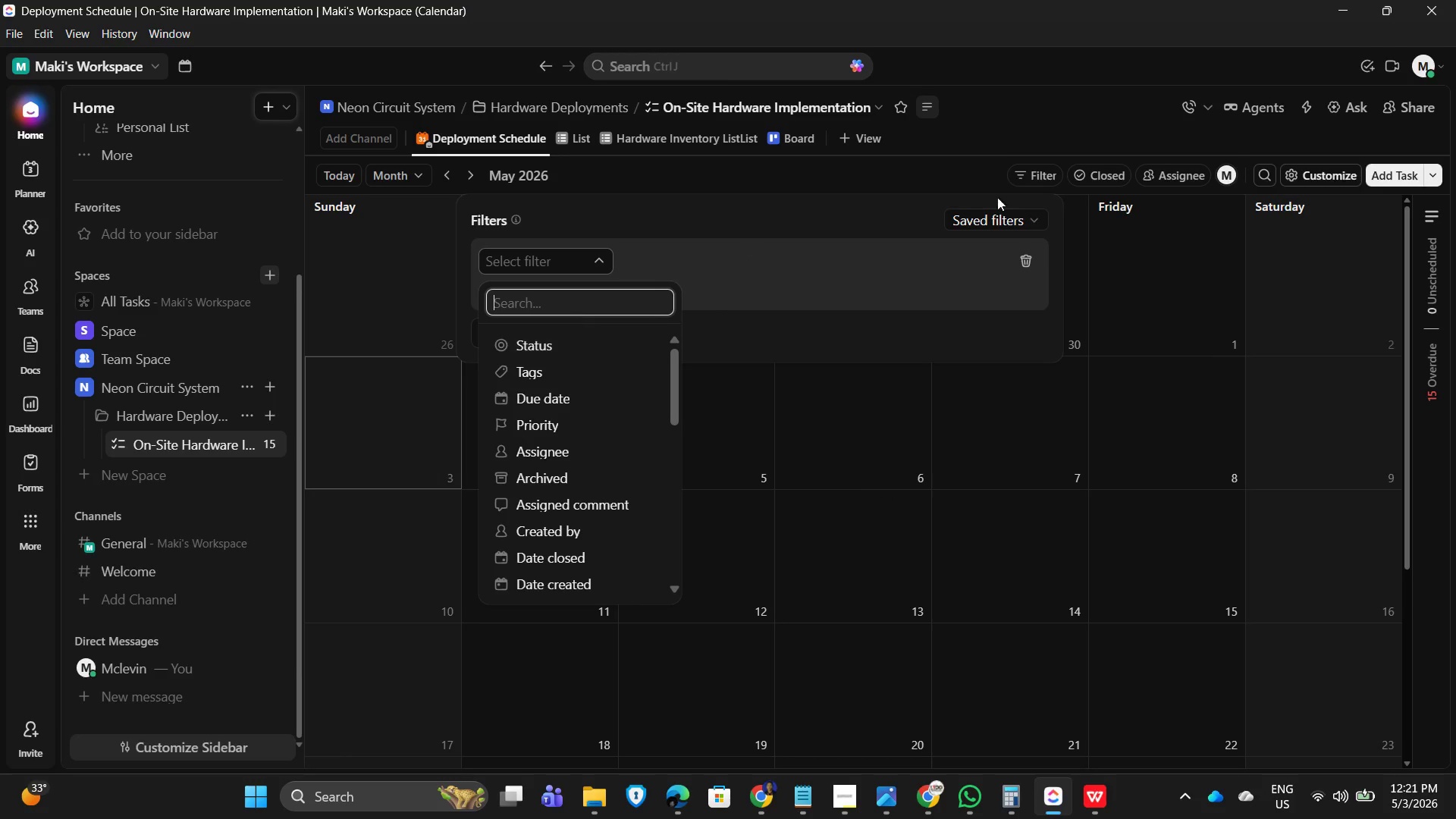 
left_click([986, 218])
 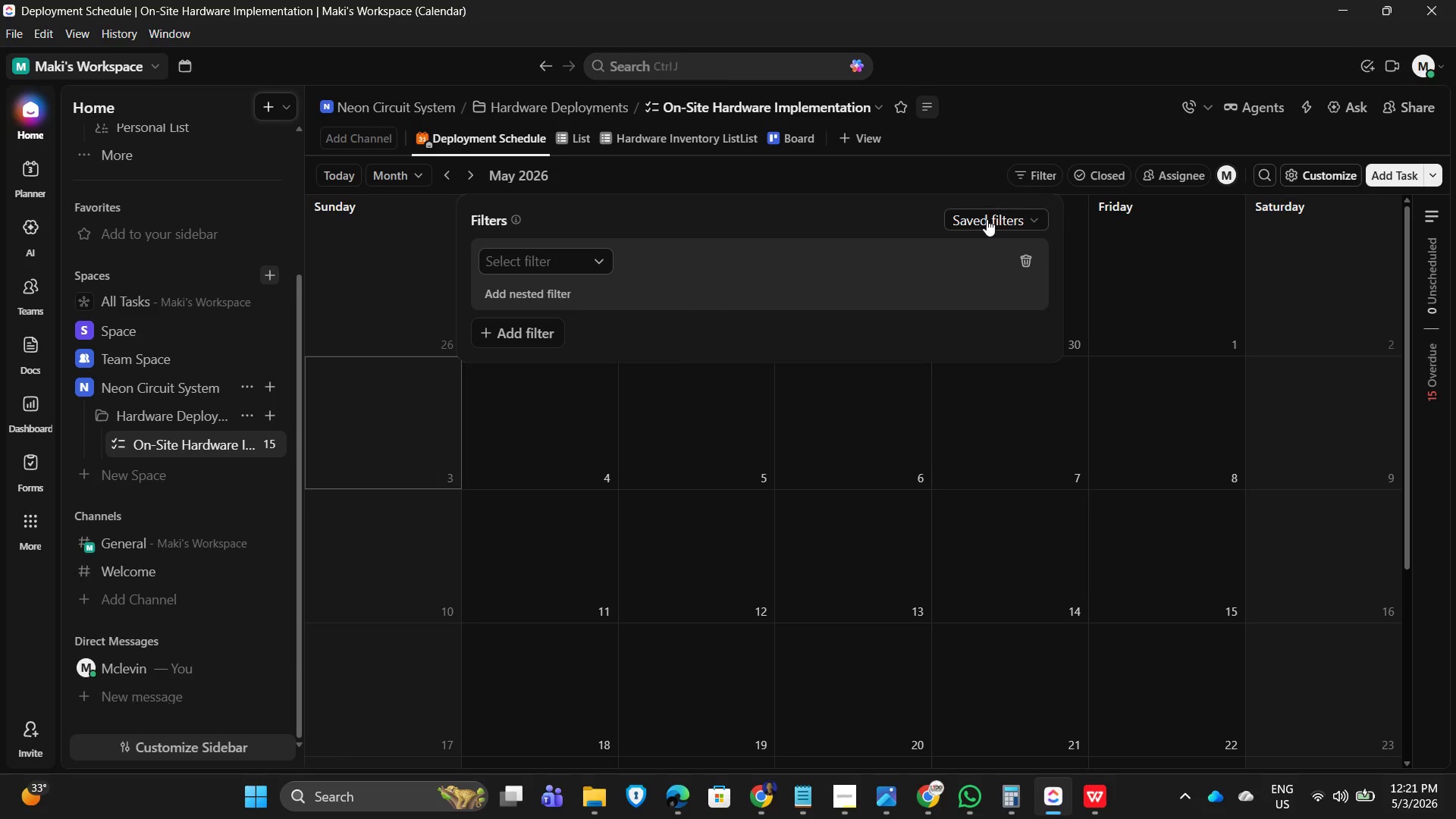 
left_click([987, 219])
 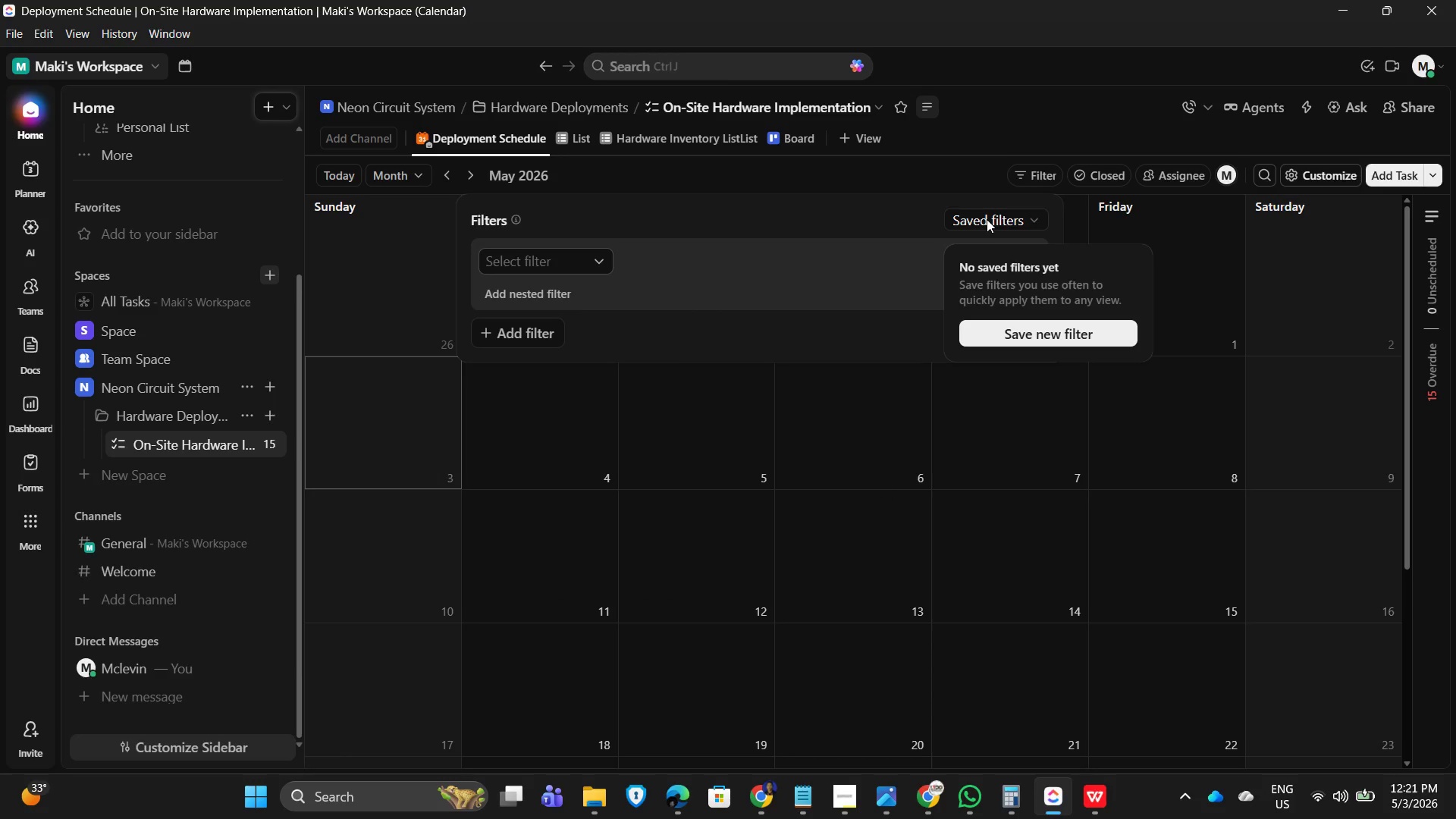 
left_click([987, 219])
 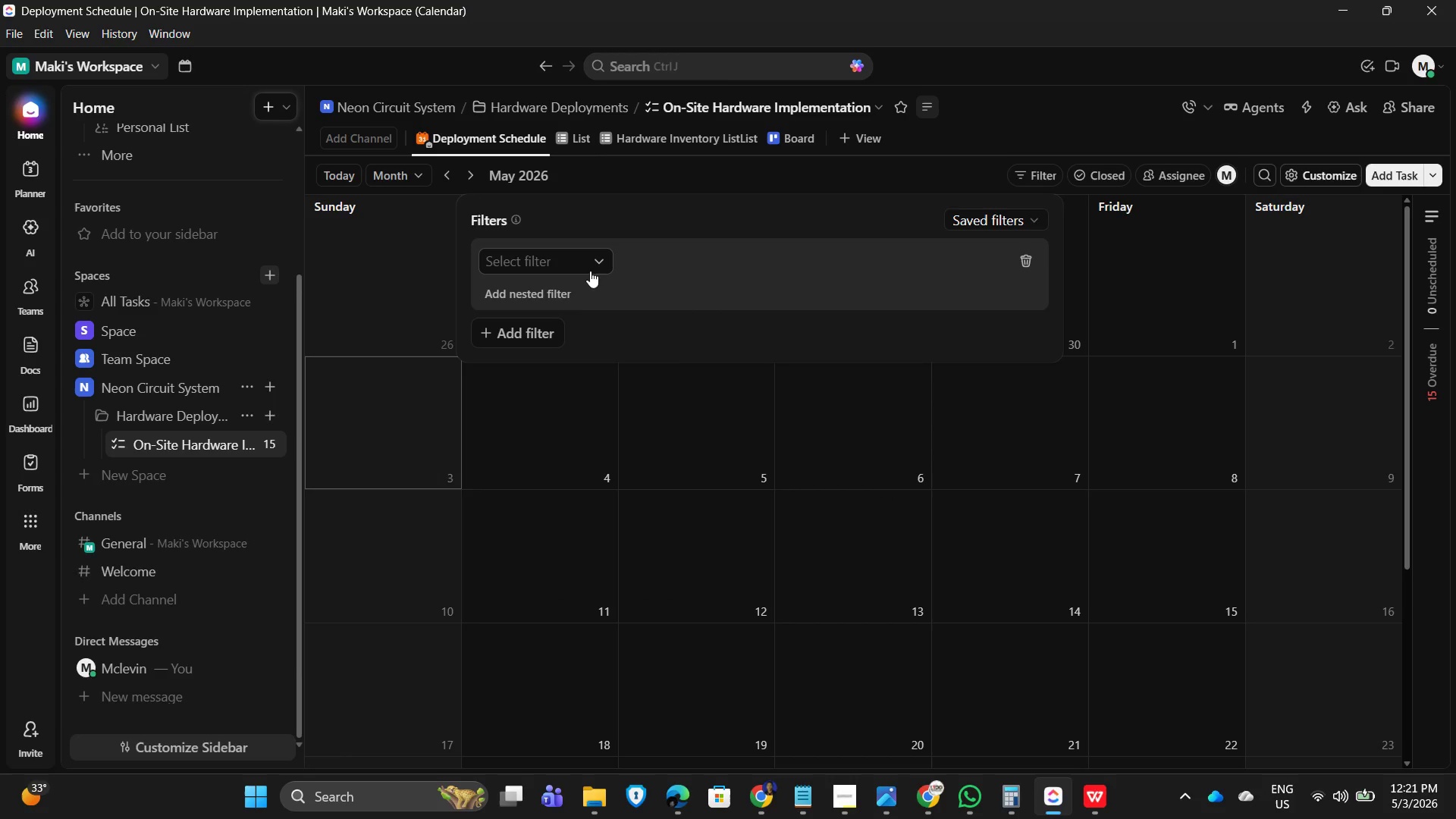 
left_click([572, 261])
 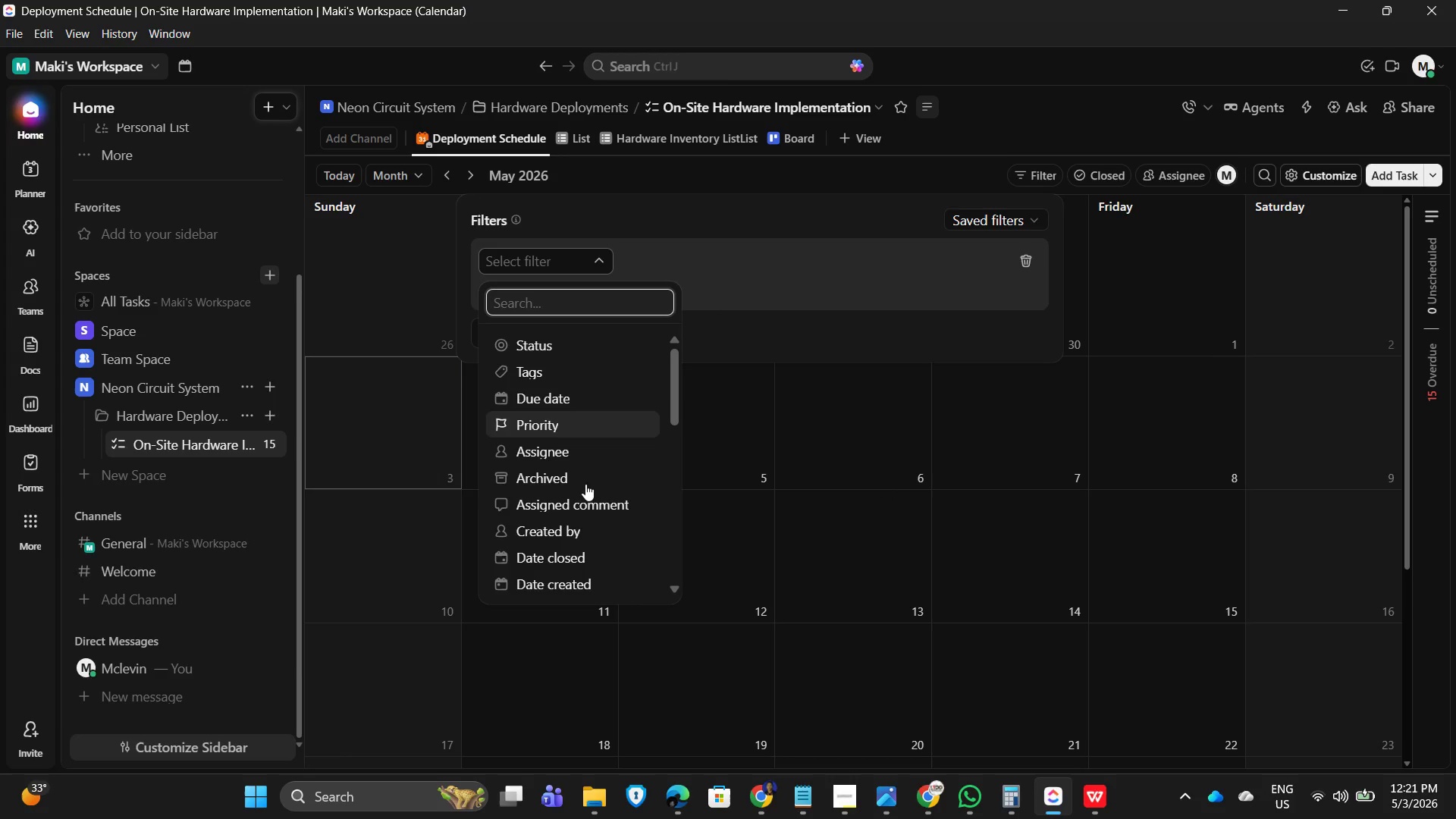 
scroll: coordinate [564, 516], scroll_direction: down, amount: 2.0
 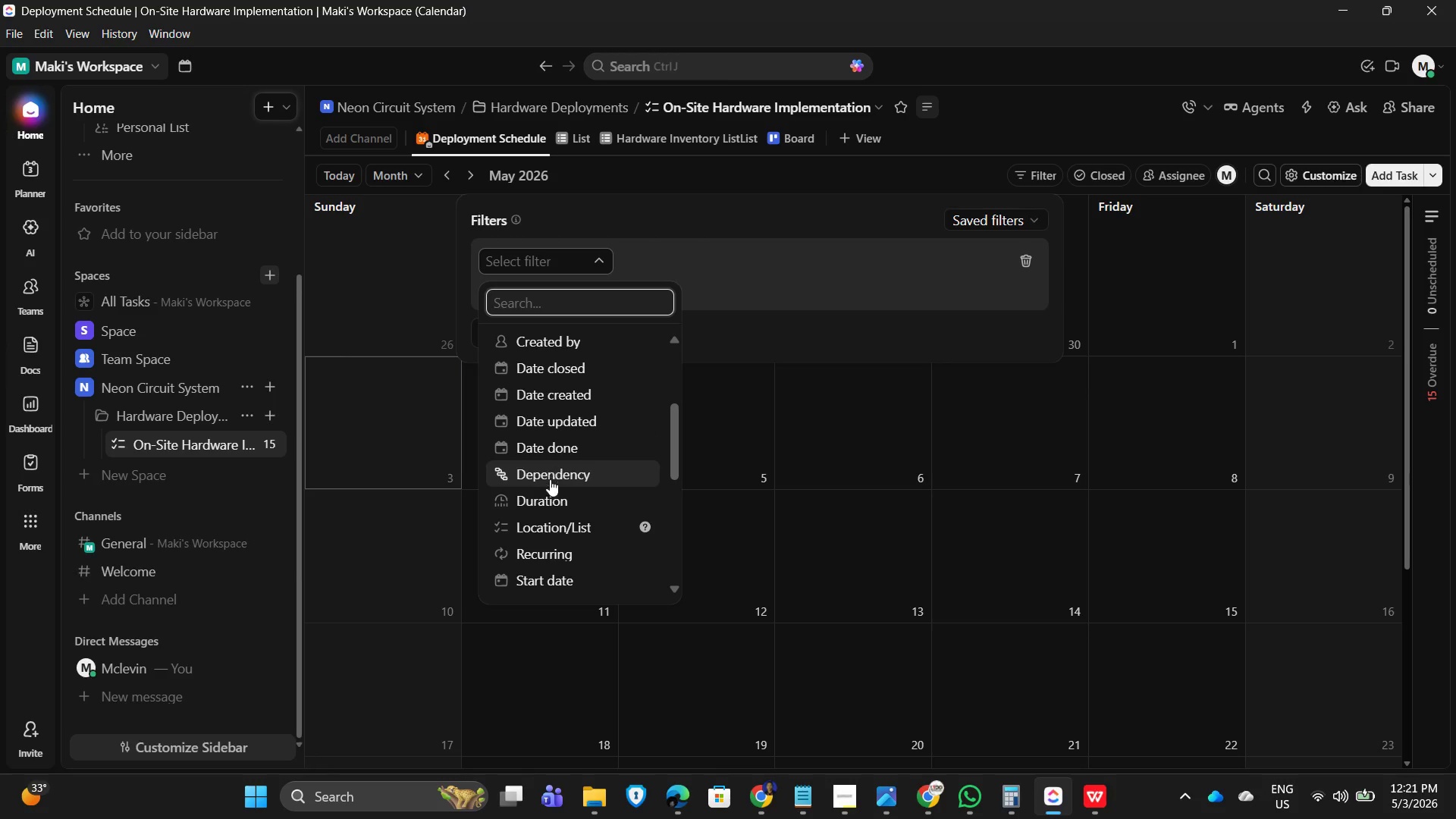 
wait(5.46)
 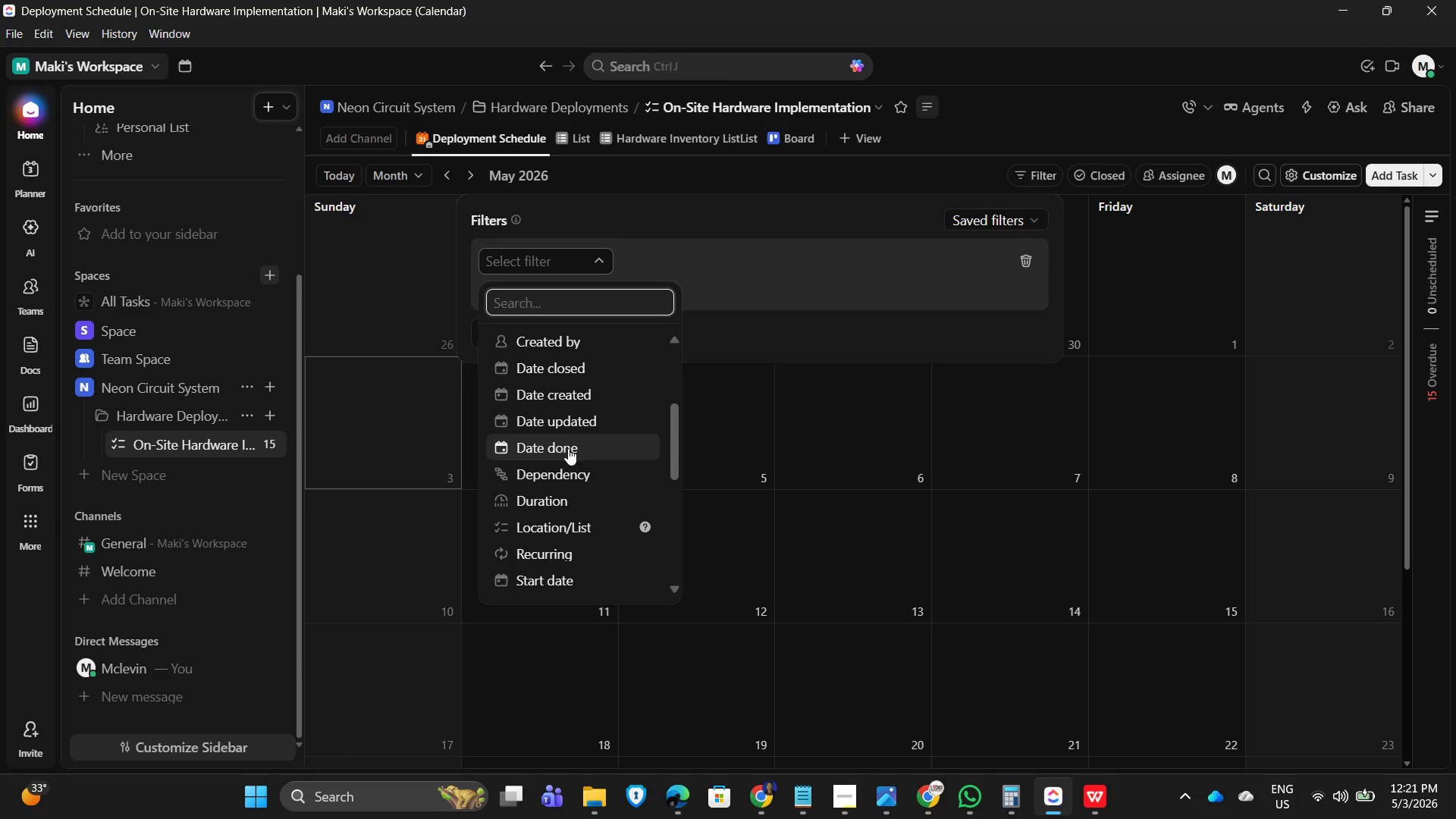 
scroll: coordinate [595, 519], scroll_direction: down, amount: 5.0
 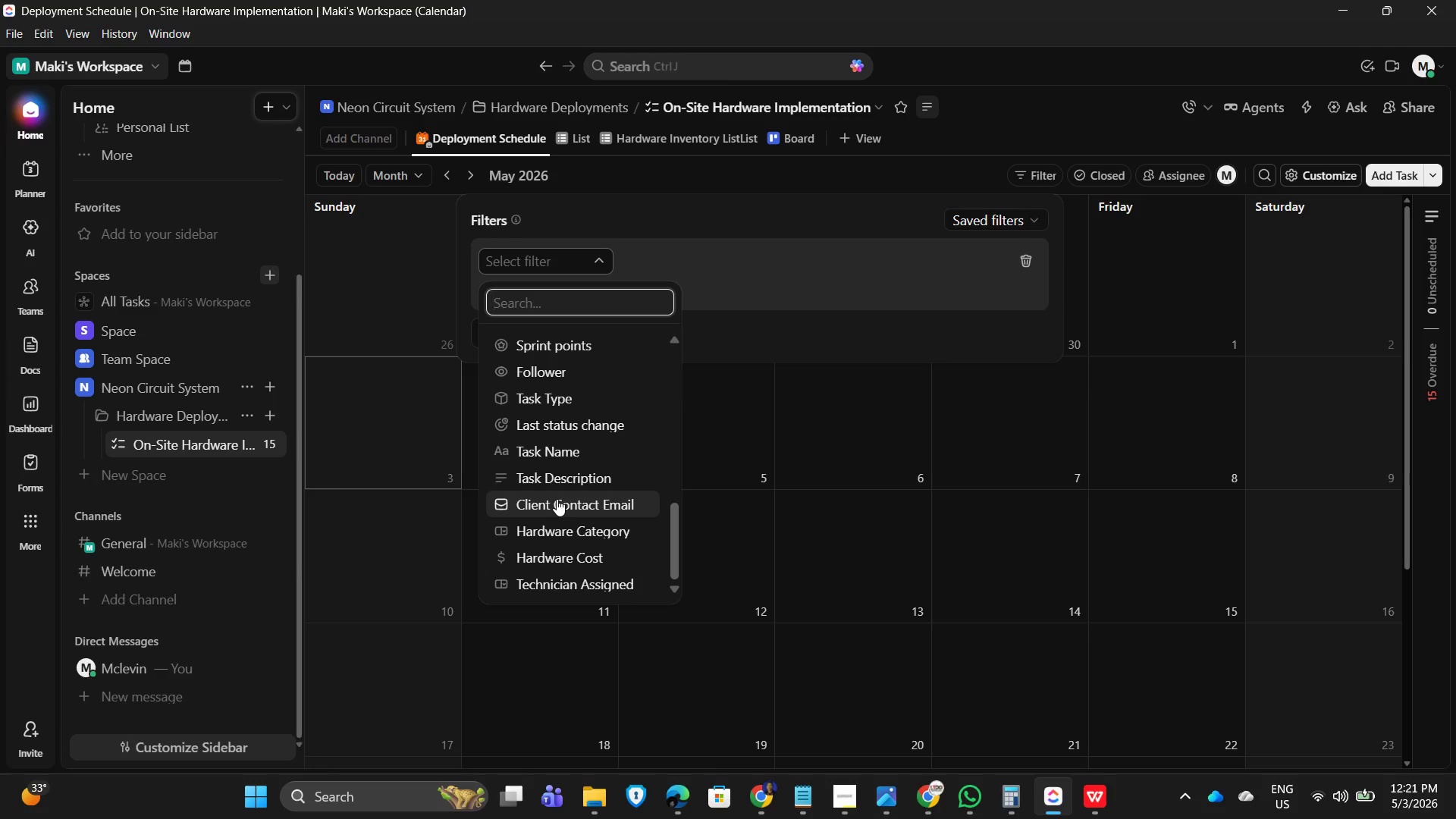 
scroll: coordinate [558, 481], scroll_direction: up, amount: 5.0
 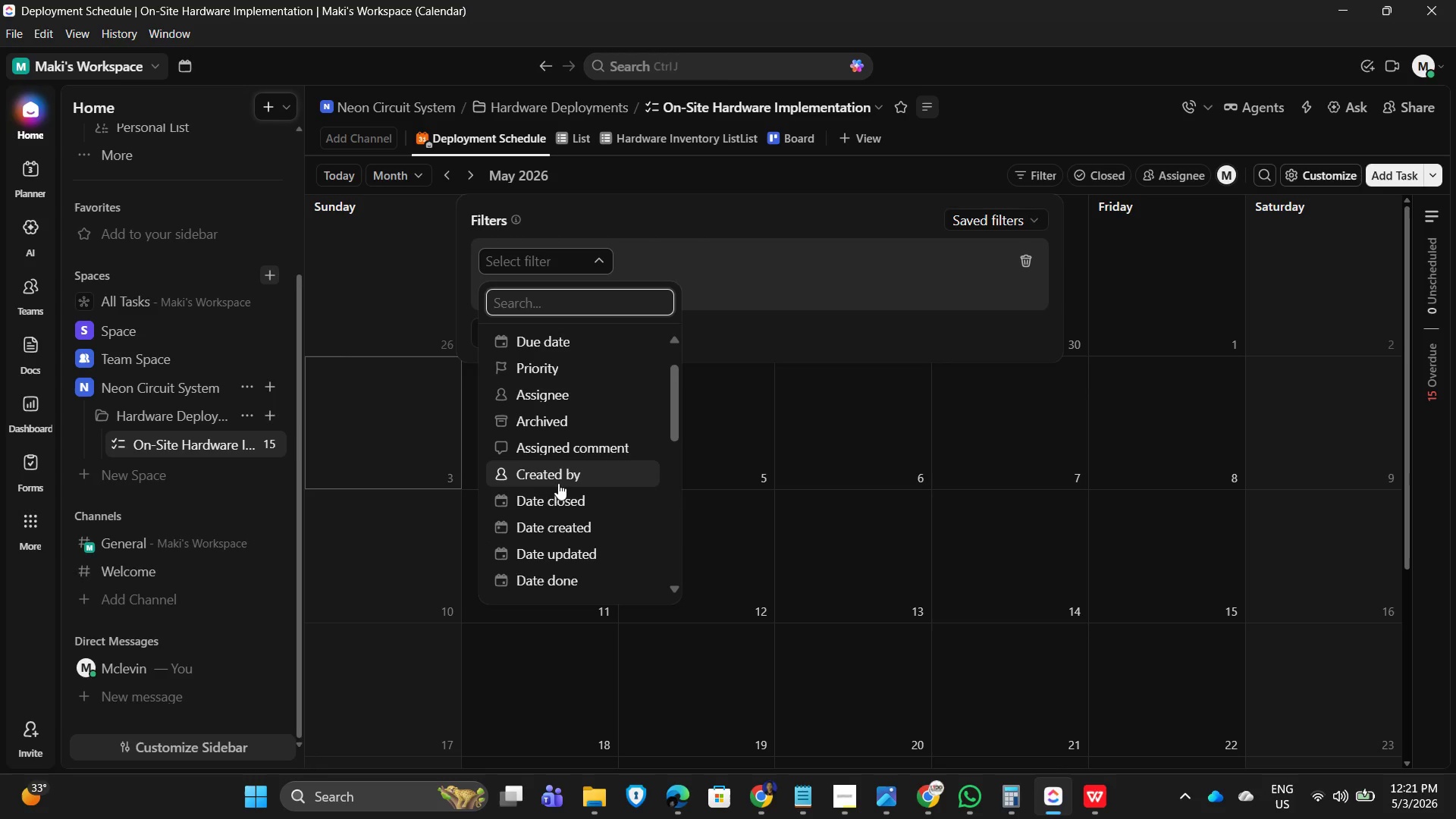 
scroll: coordinate [558, 483], scroll_direction: up, amount: 1.0
 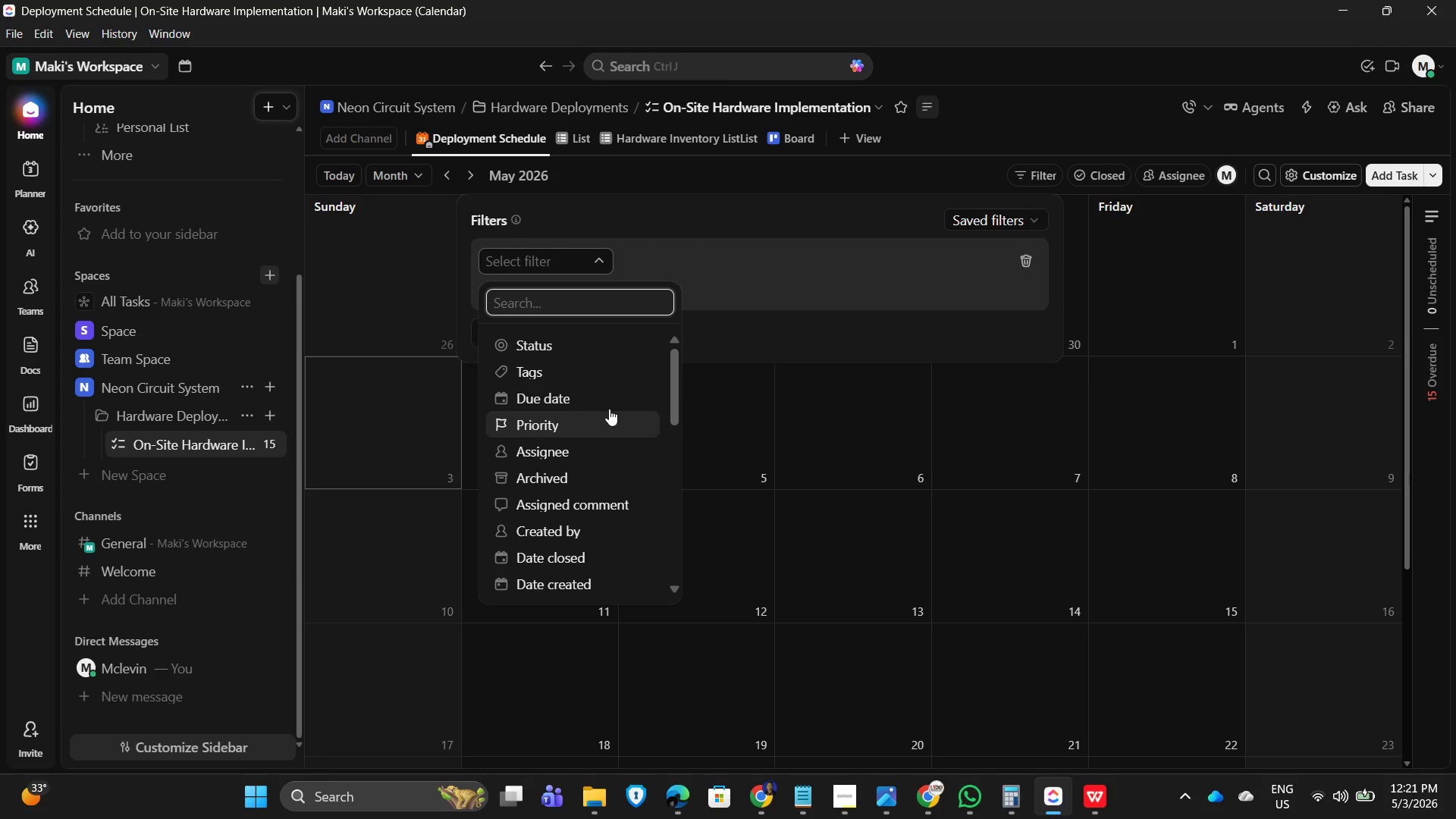 
left_click([607, 400])
 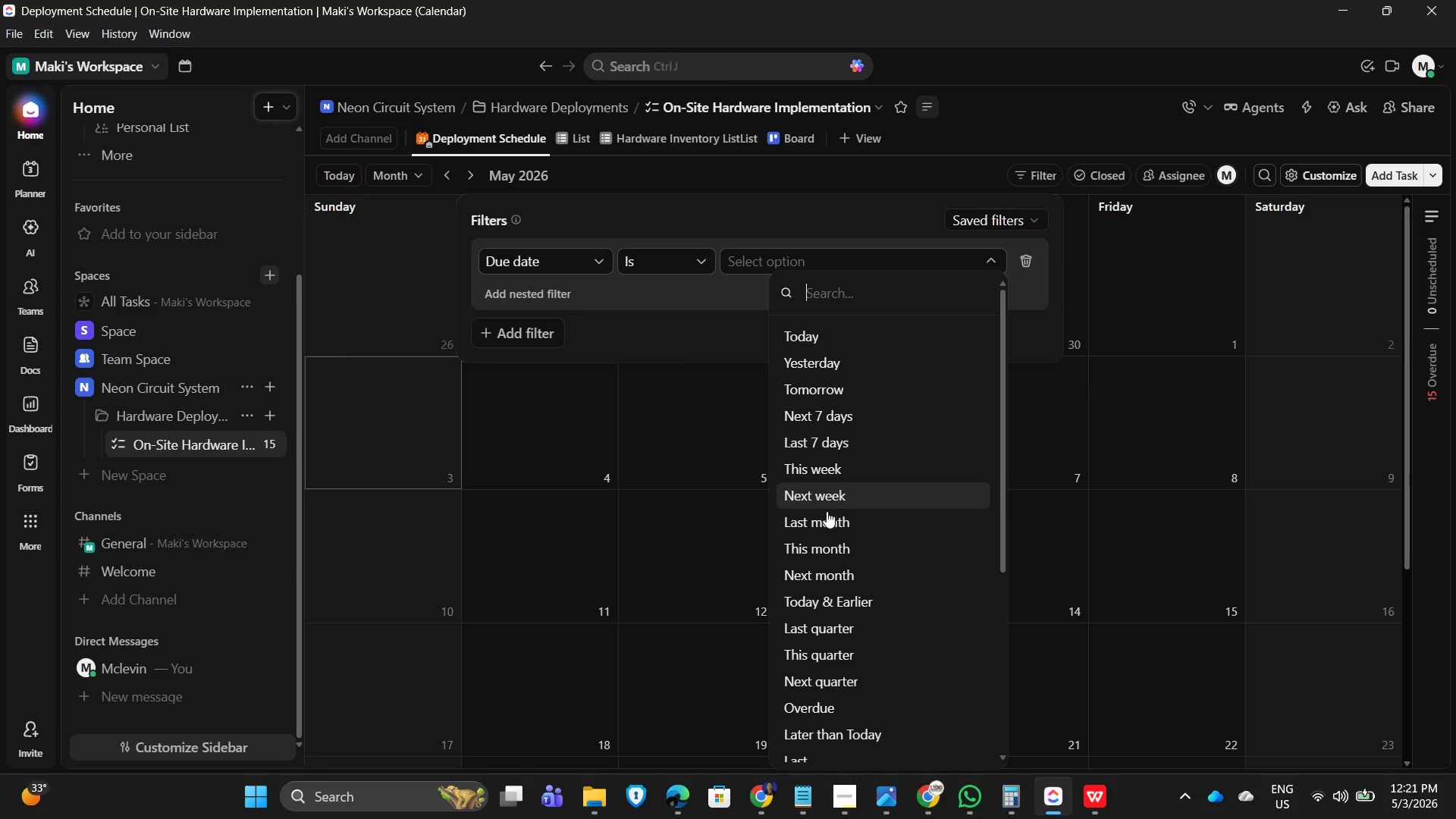 
left_click([661, 315])
 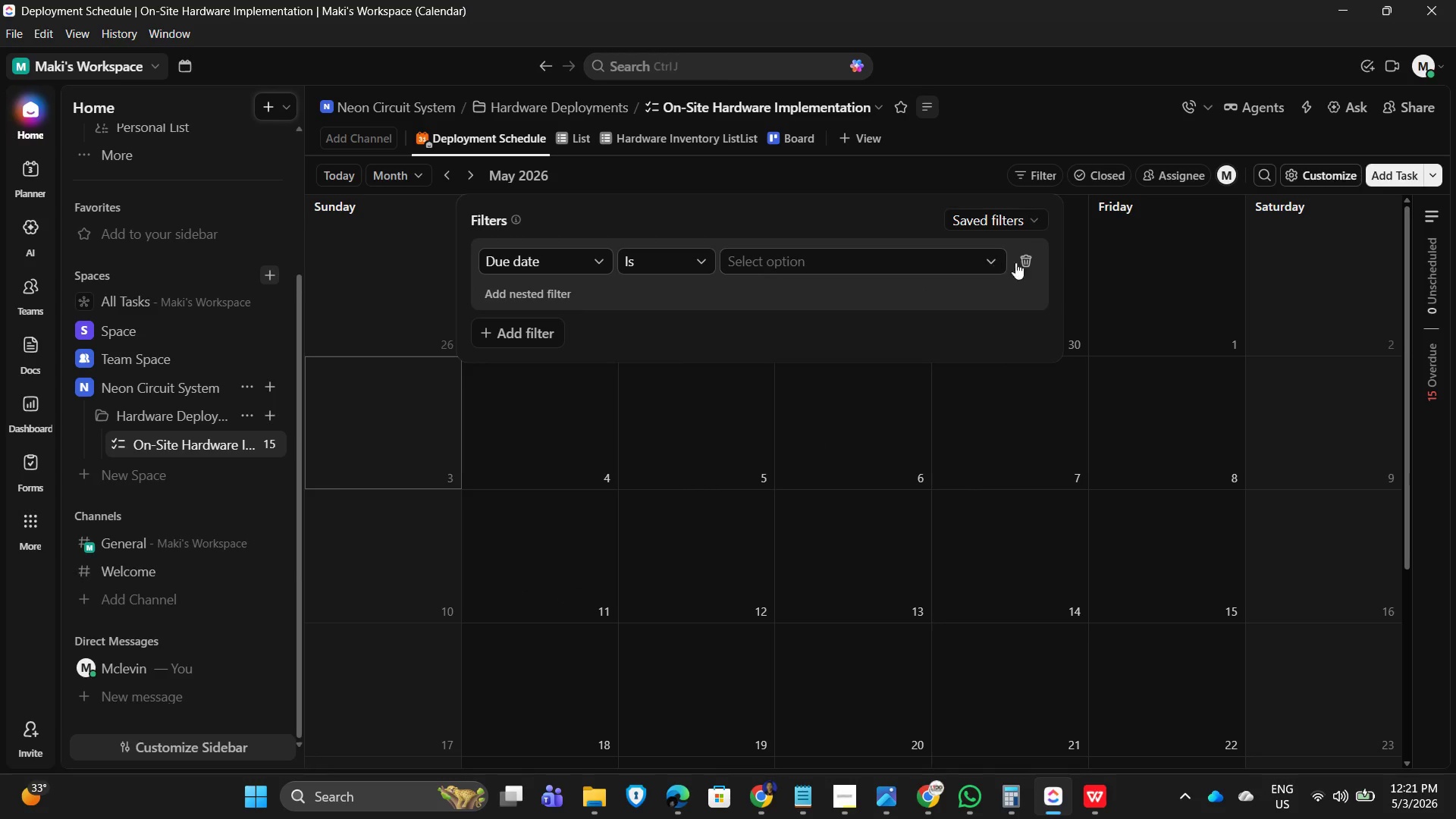 
left_click([1033, 259])
 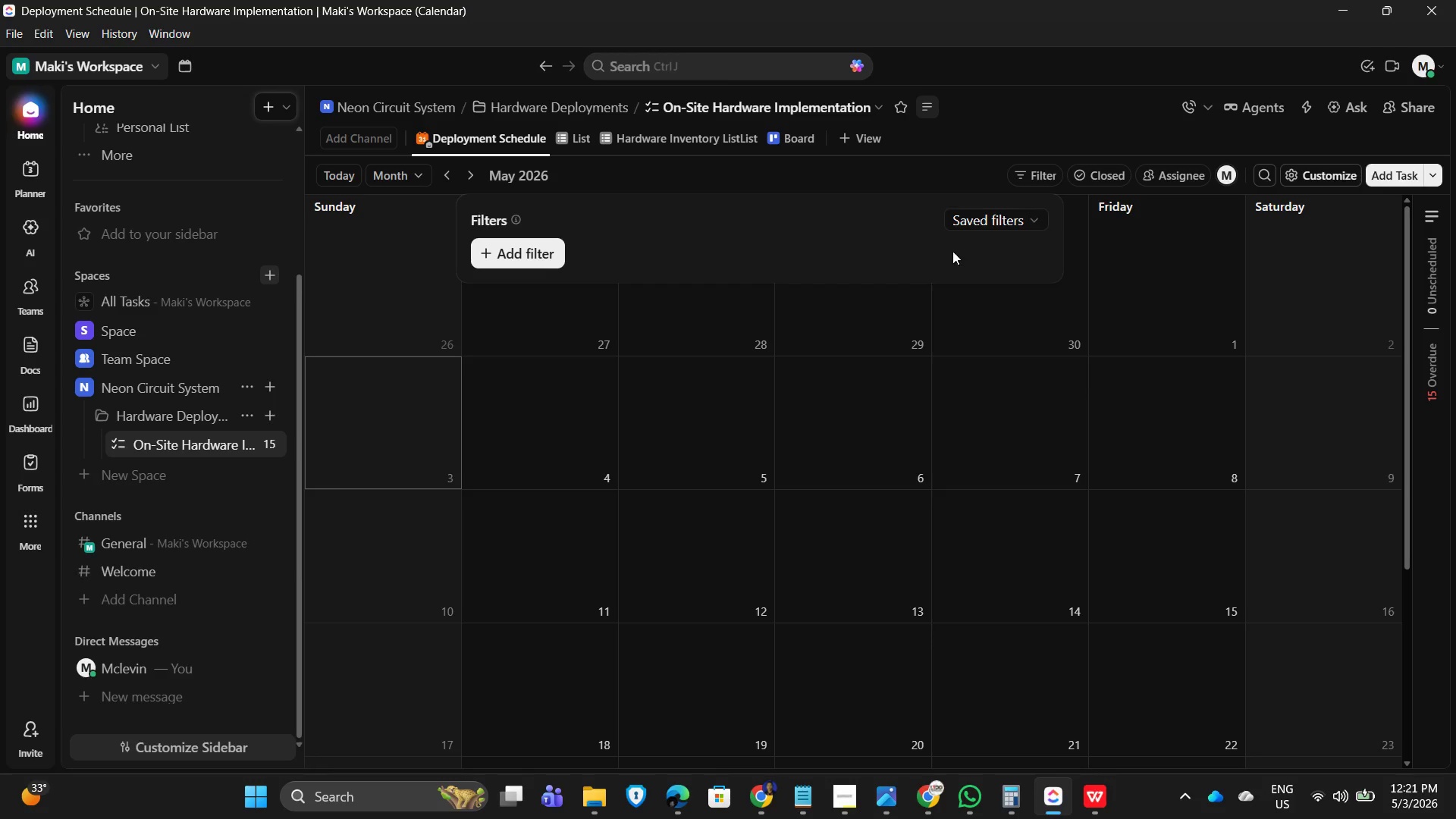 
left_click([949, 161])
 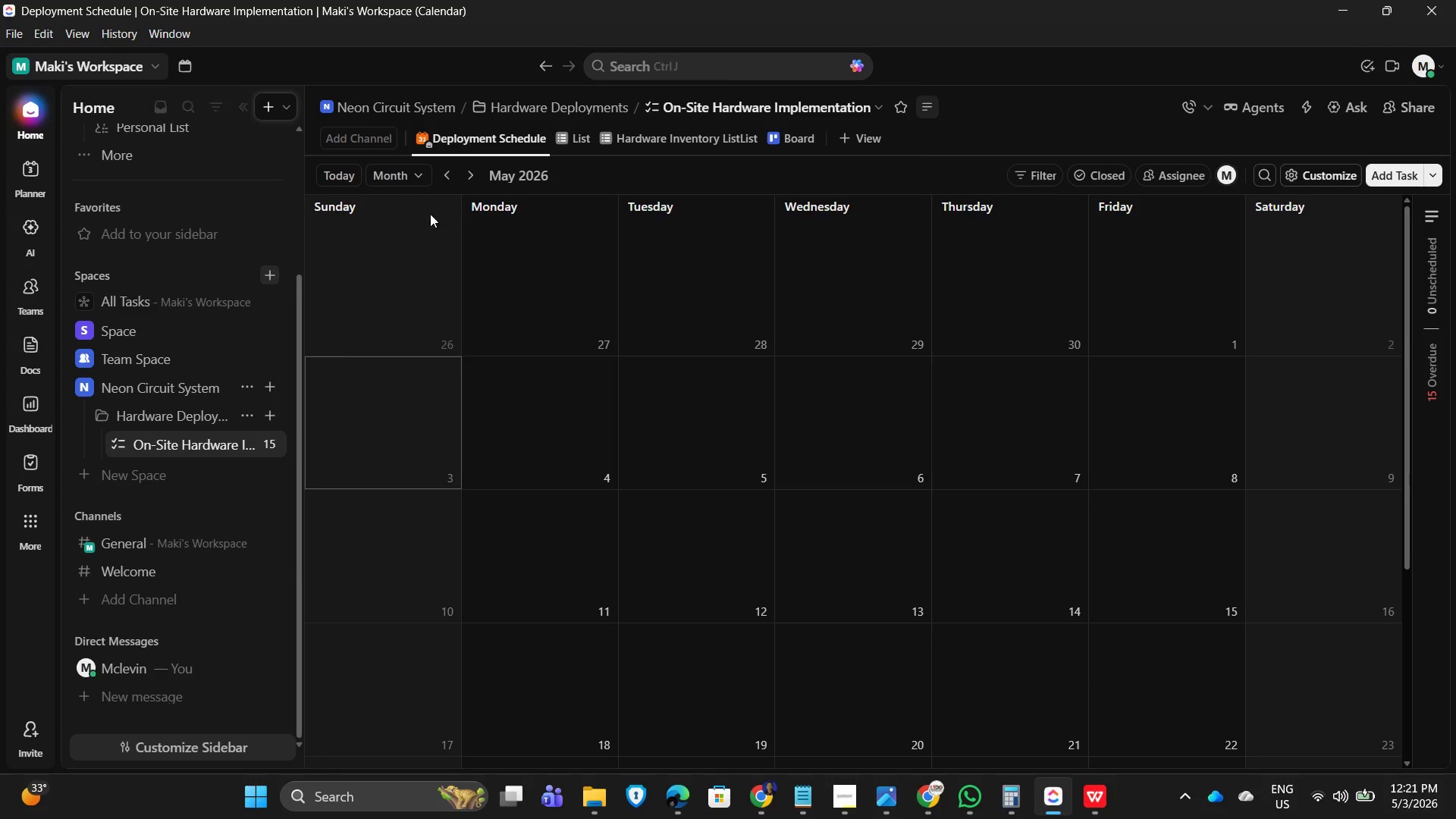 
left_click([398, 177])
 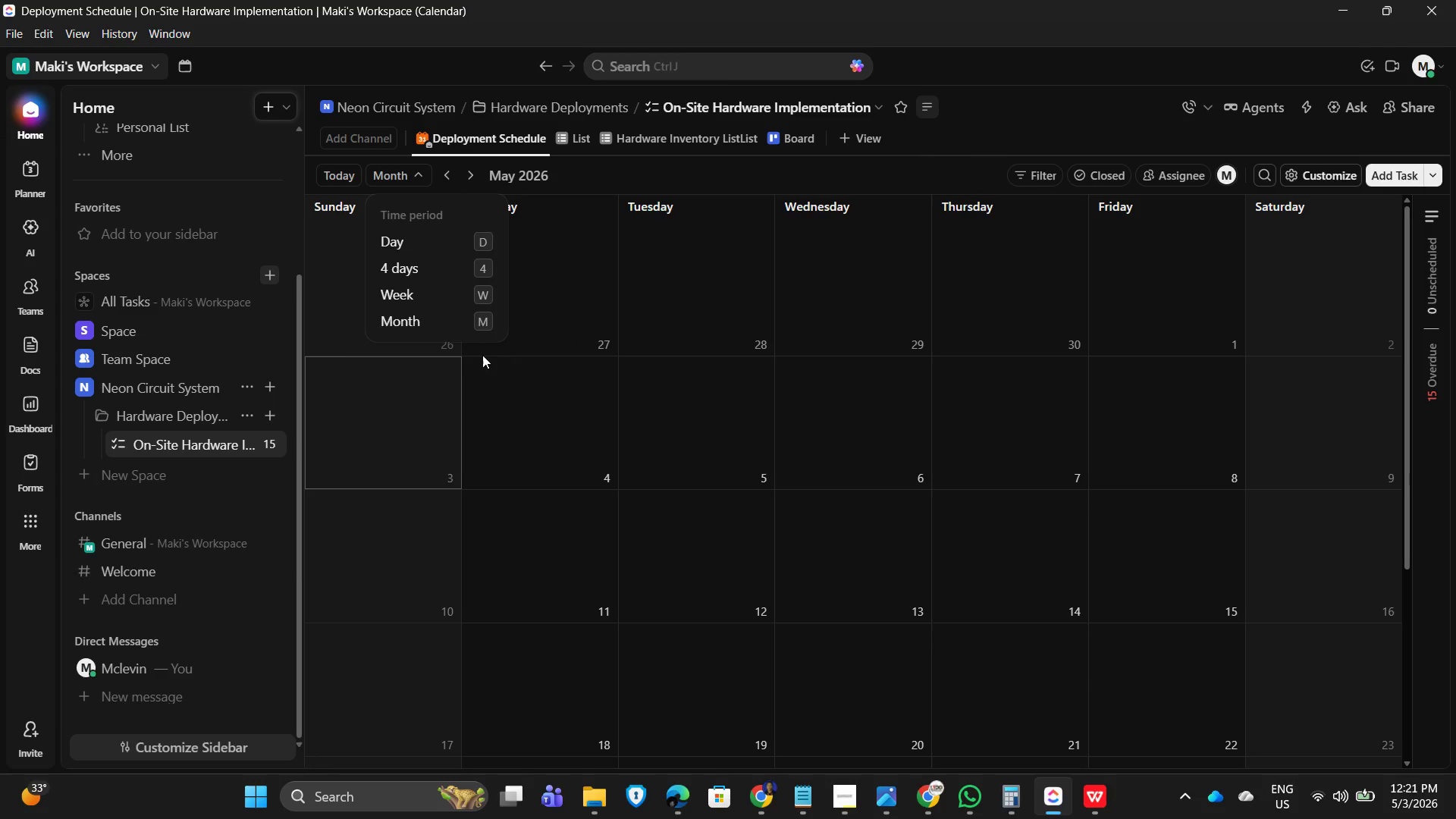 
left_click([464, 320])
 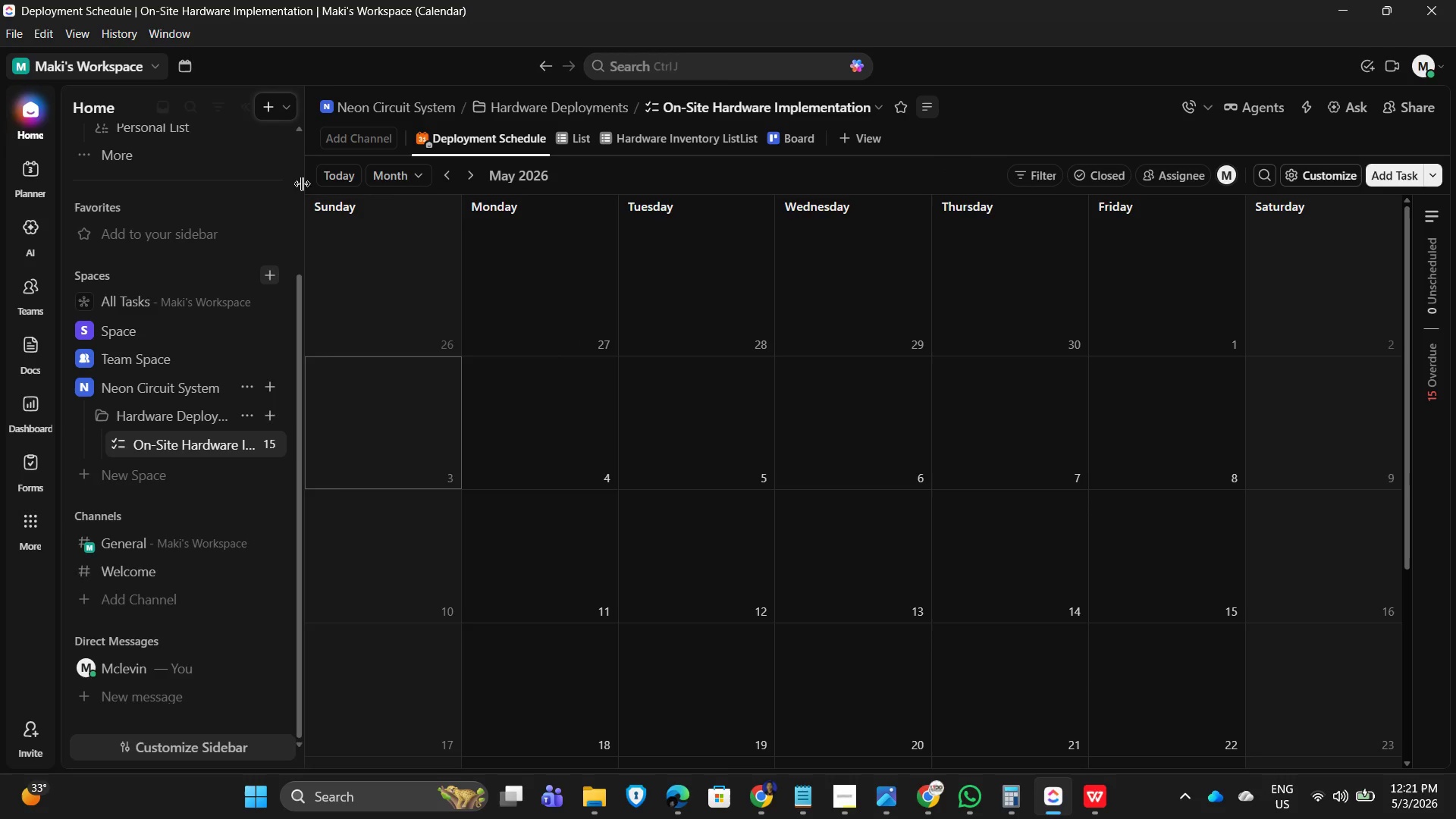 
left_click([352, 180])
 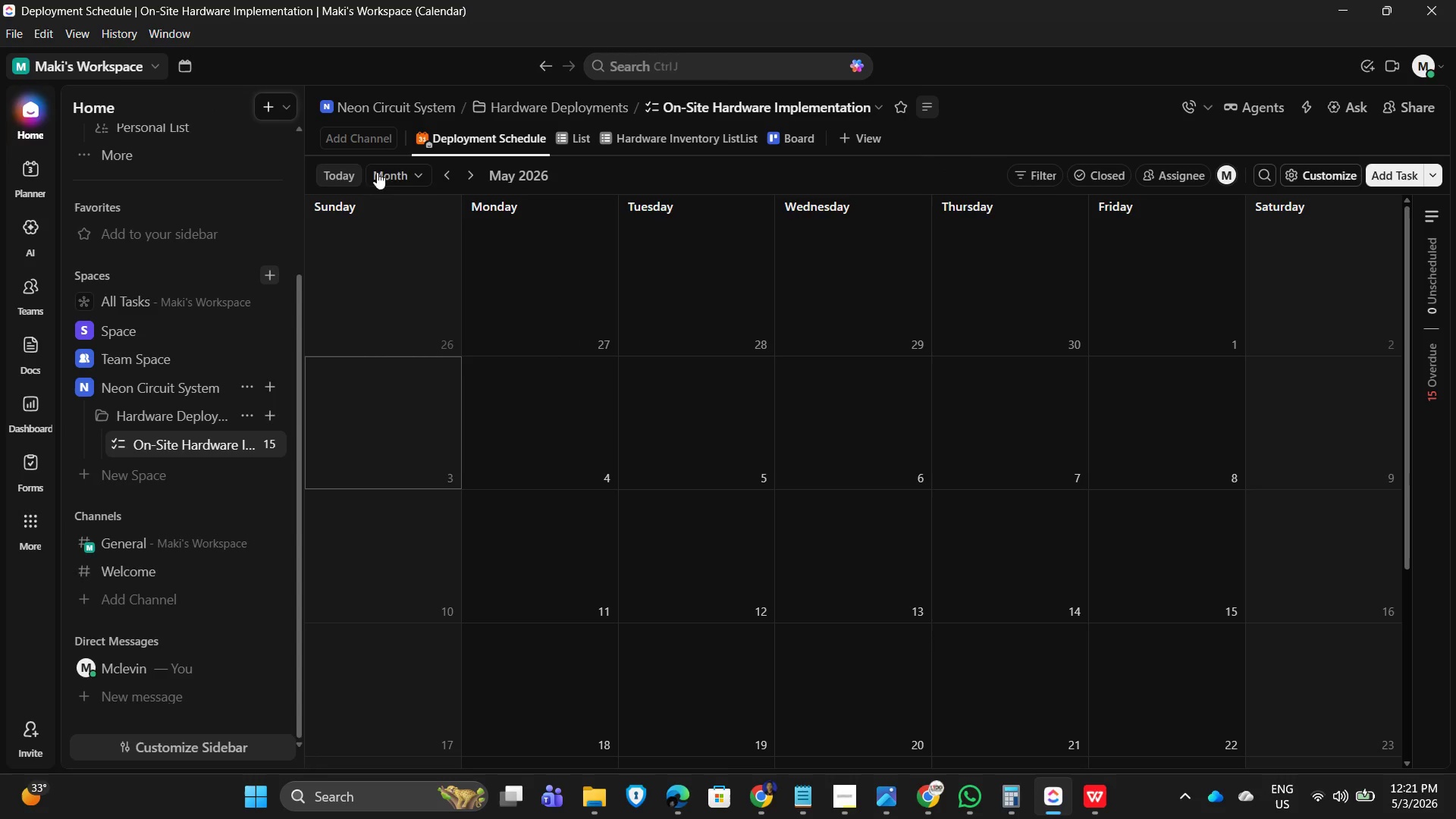 
left_click([400, 165])
 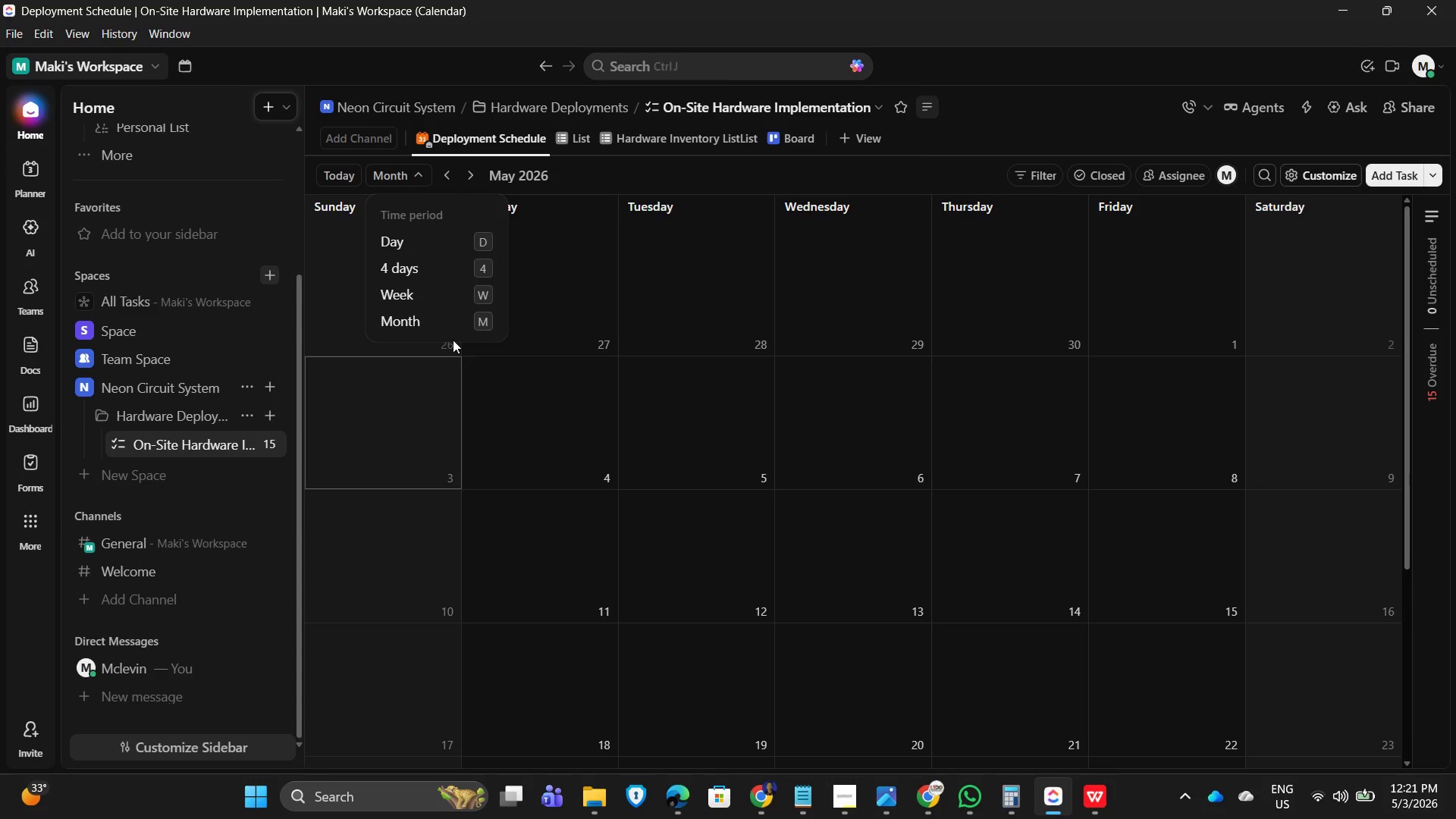 
left_click([437, 325])
 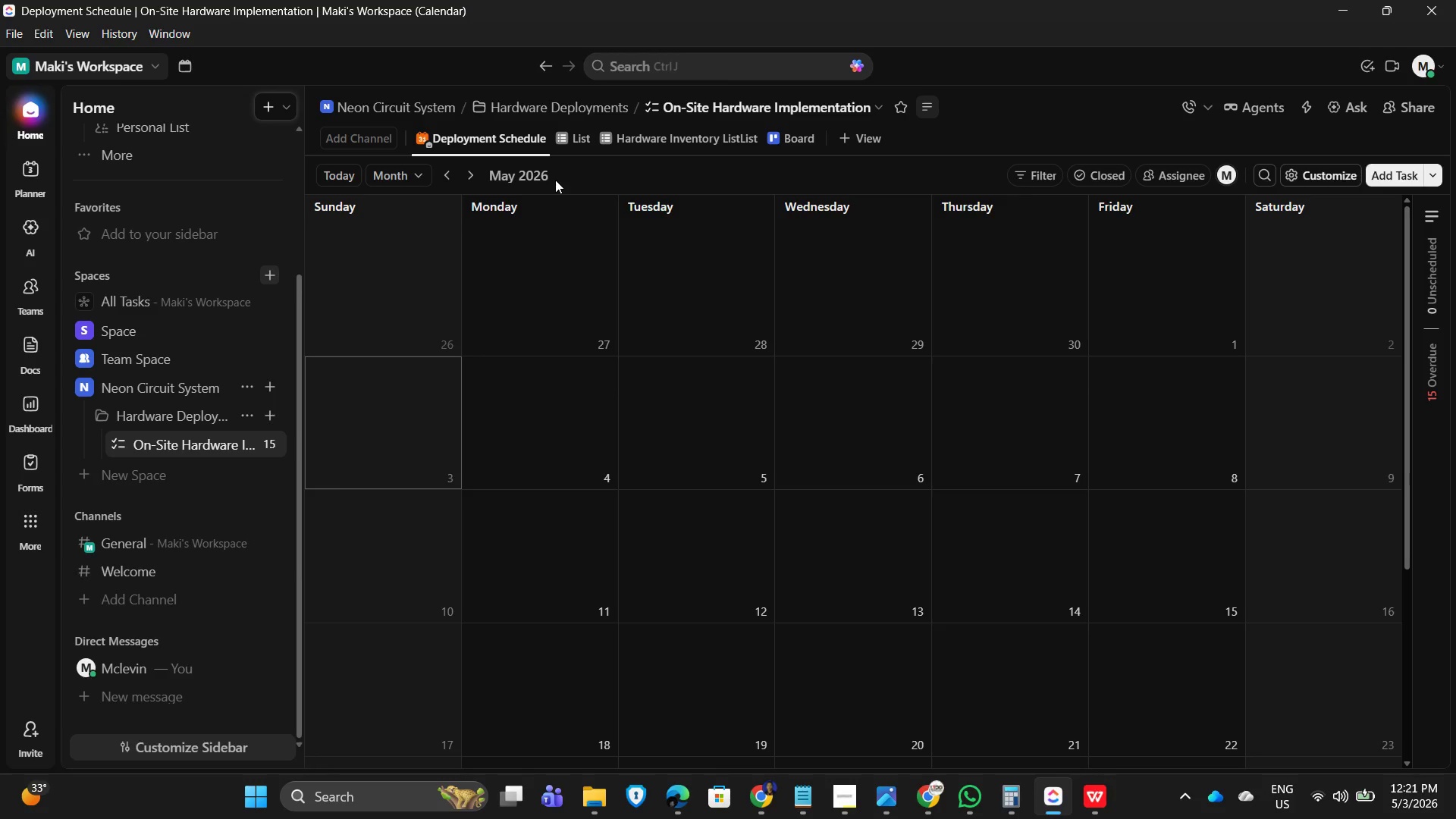 
double_click([536, 180])
 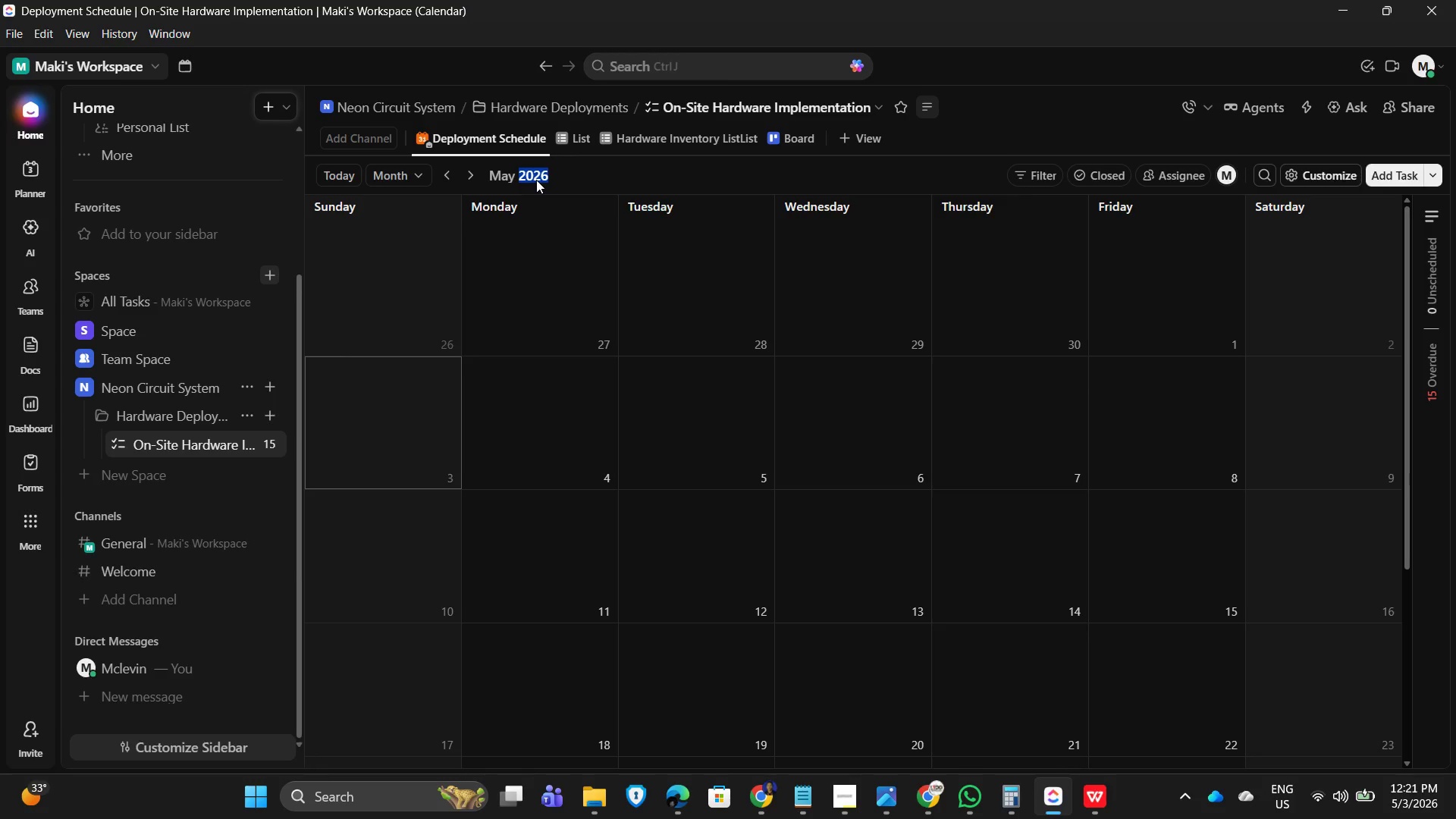 
triple_click([536, 180])
 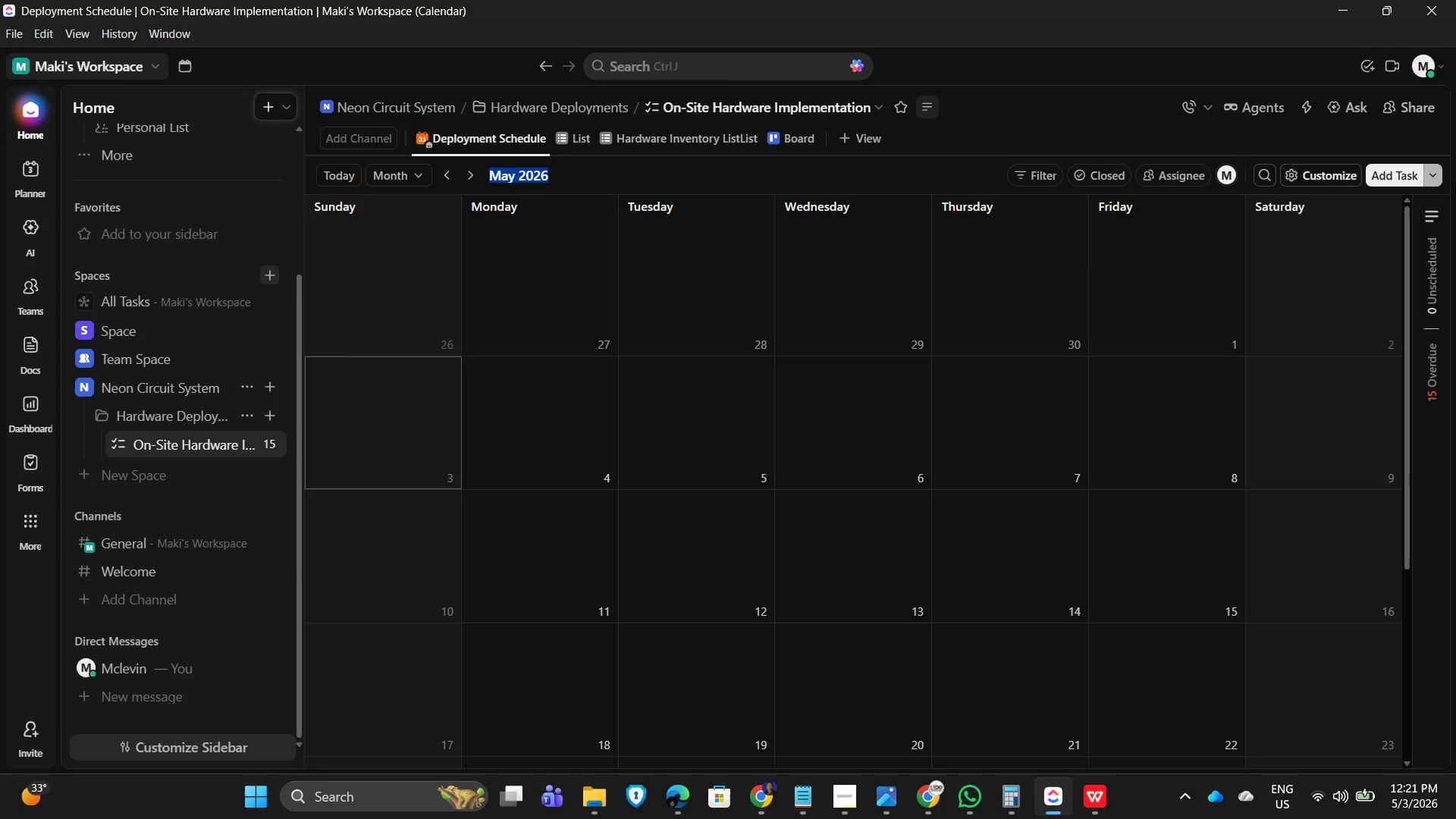 
wait(5.06)
 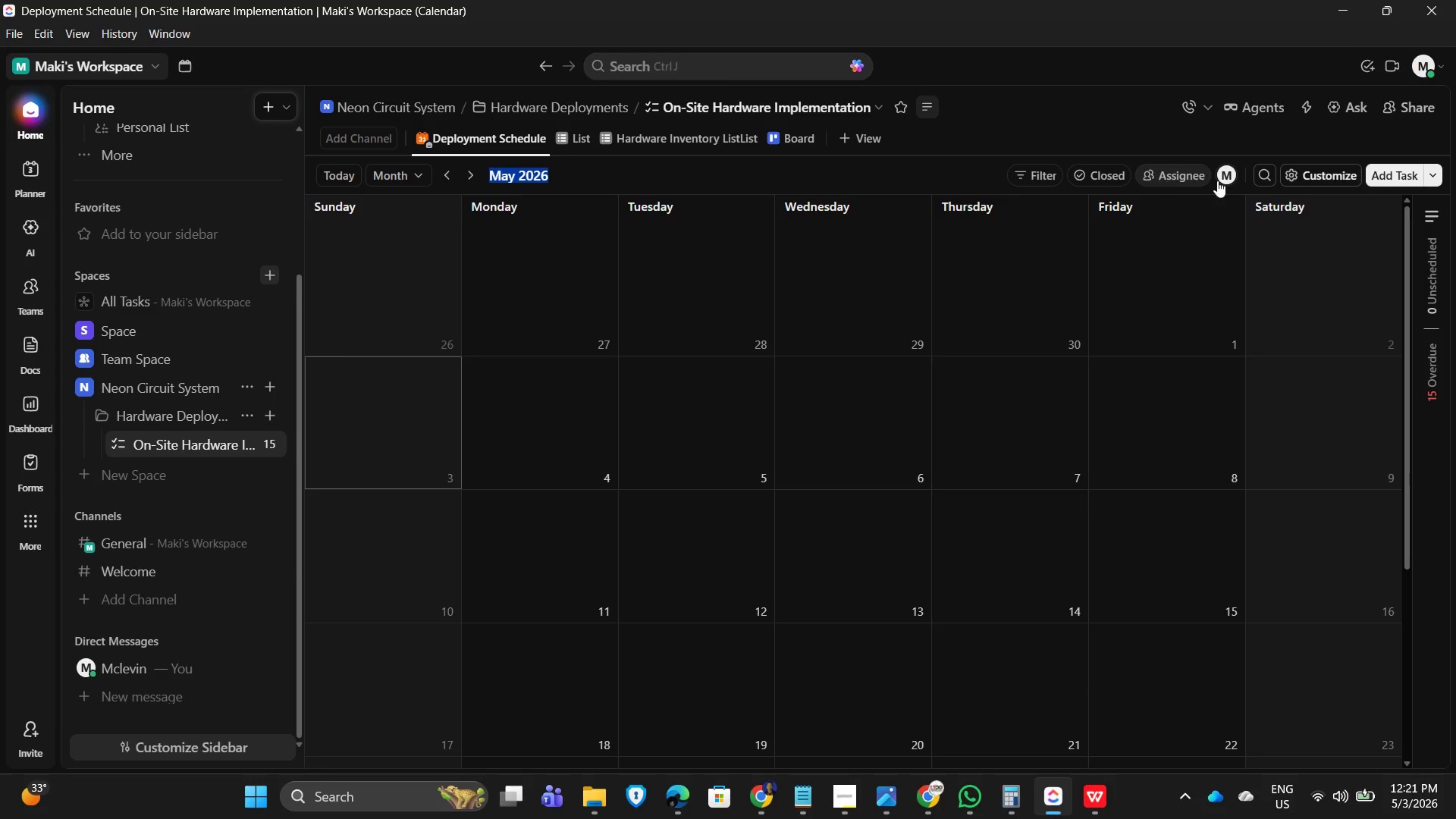 
left_click([1431, 363])
 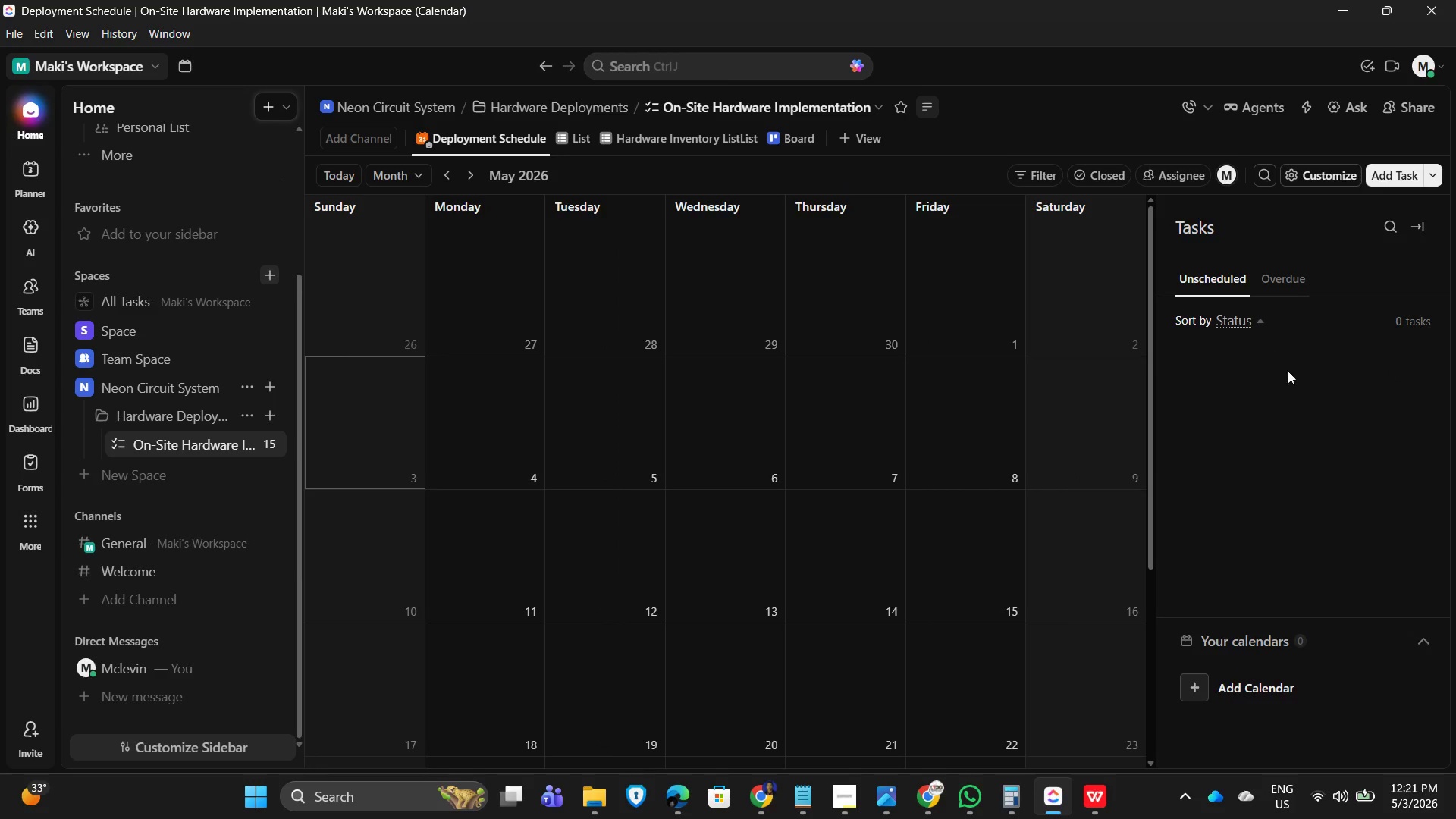 
scroll: coordinate [1276, 510], scroll_direction: down, amount: 3.0
 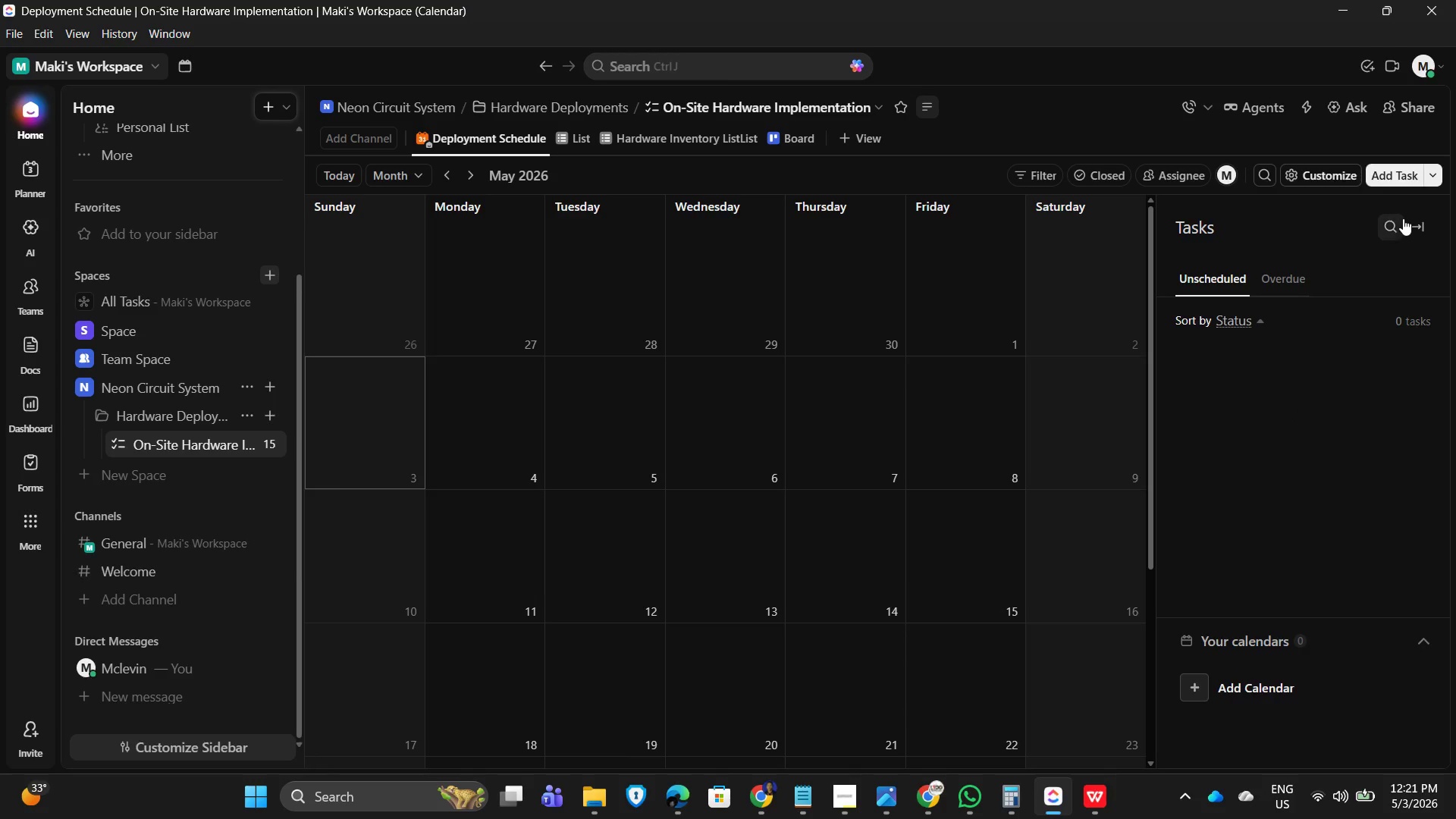 
left_click([1401, 220])
 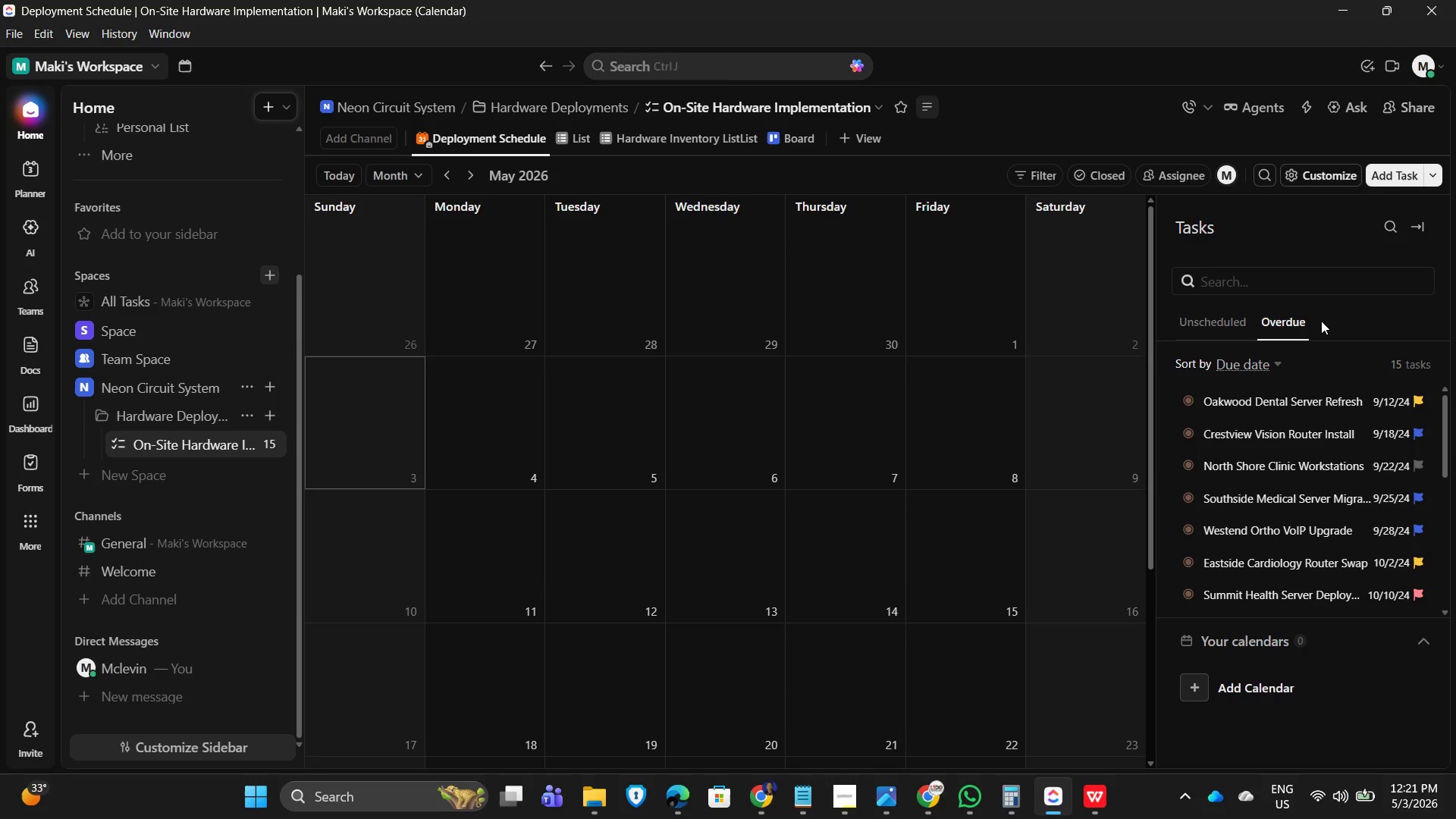 
scroll: coordinate [1351, 365], scroll_direction: down, amount: 4.0
 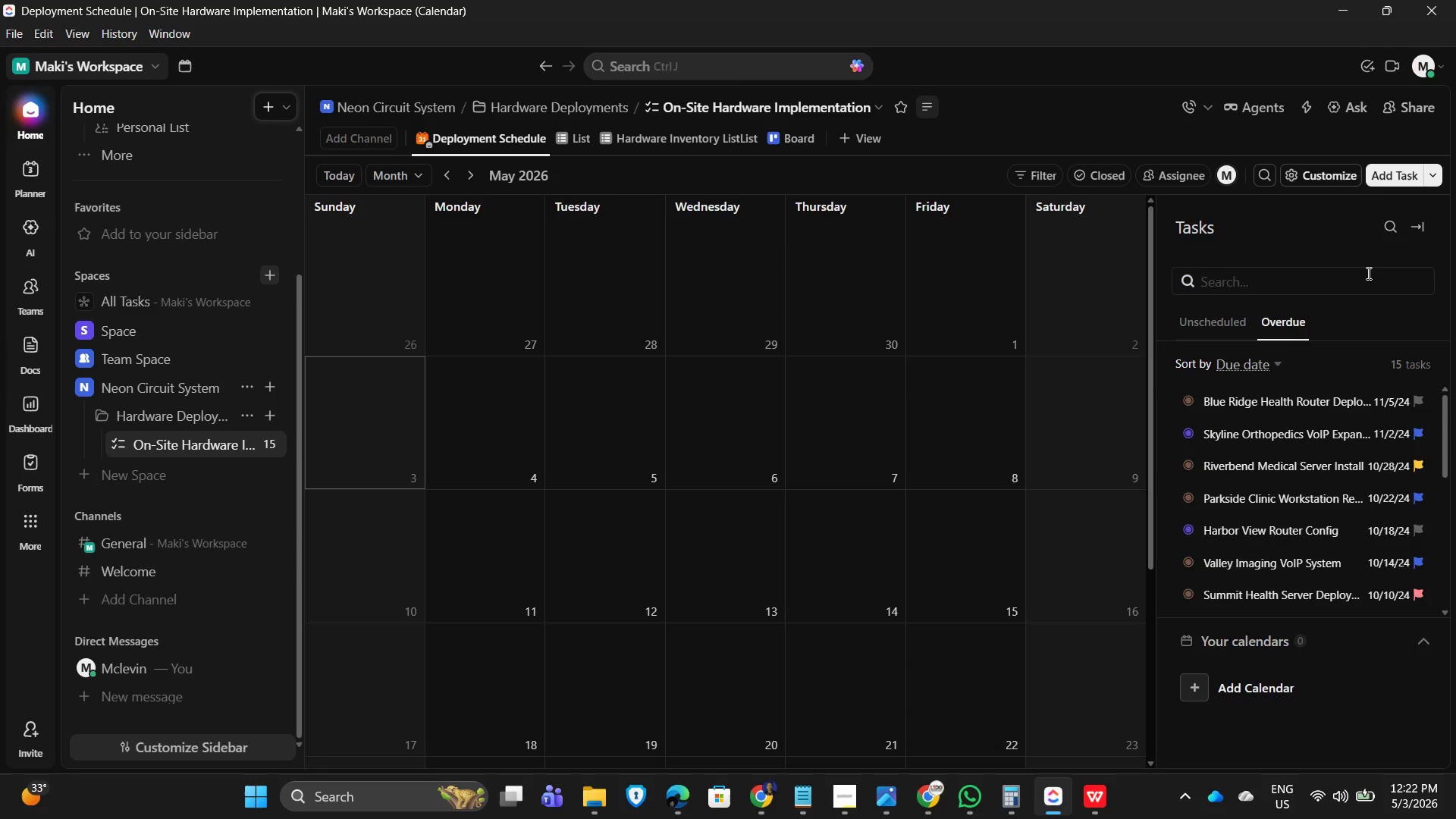 
wait(6.35)
 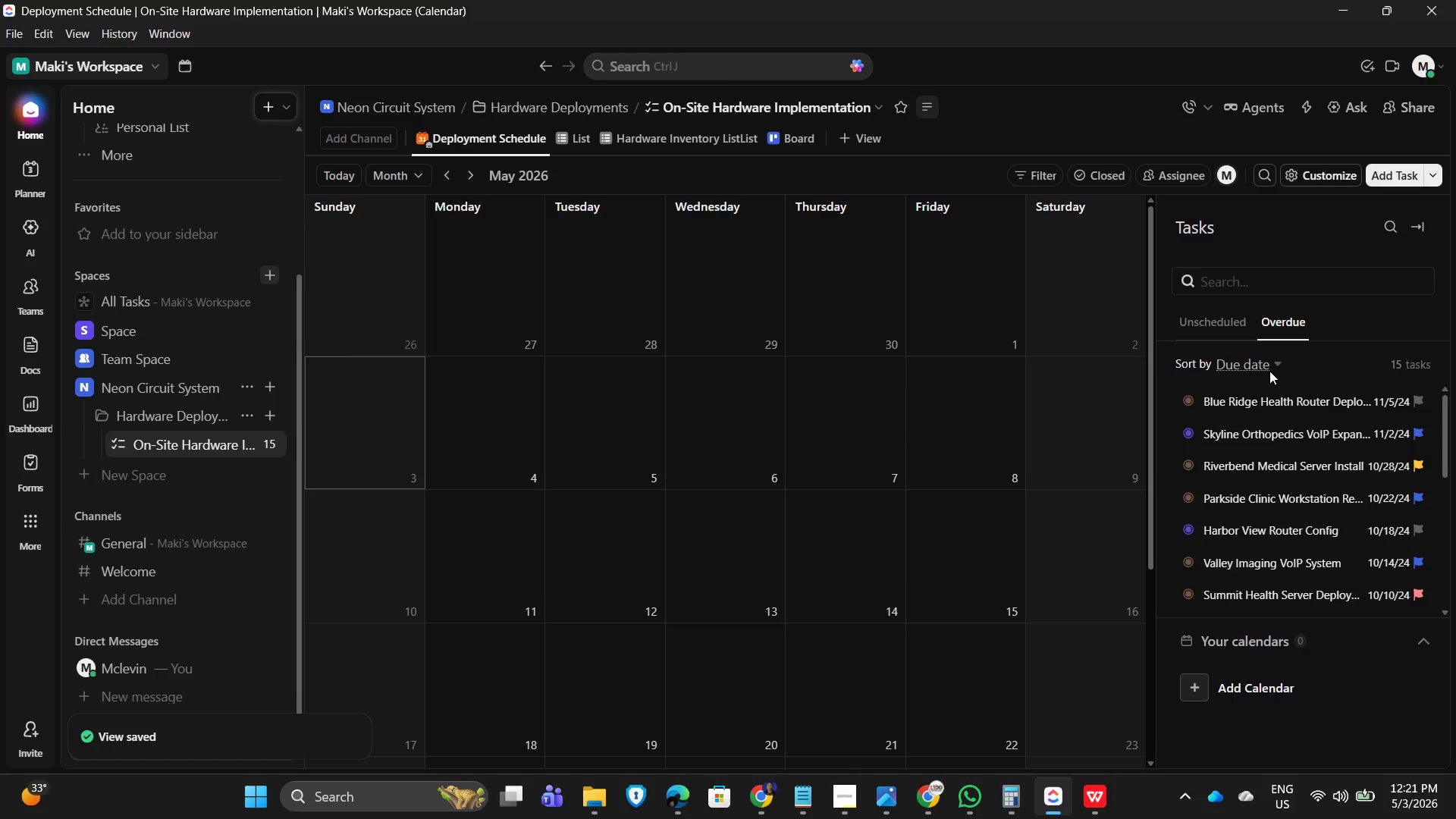 
scroll: coordinate [1343, 547], scroll_direction: down, amount: 4.0
 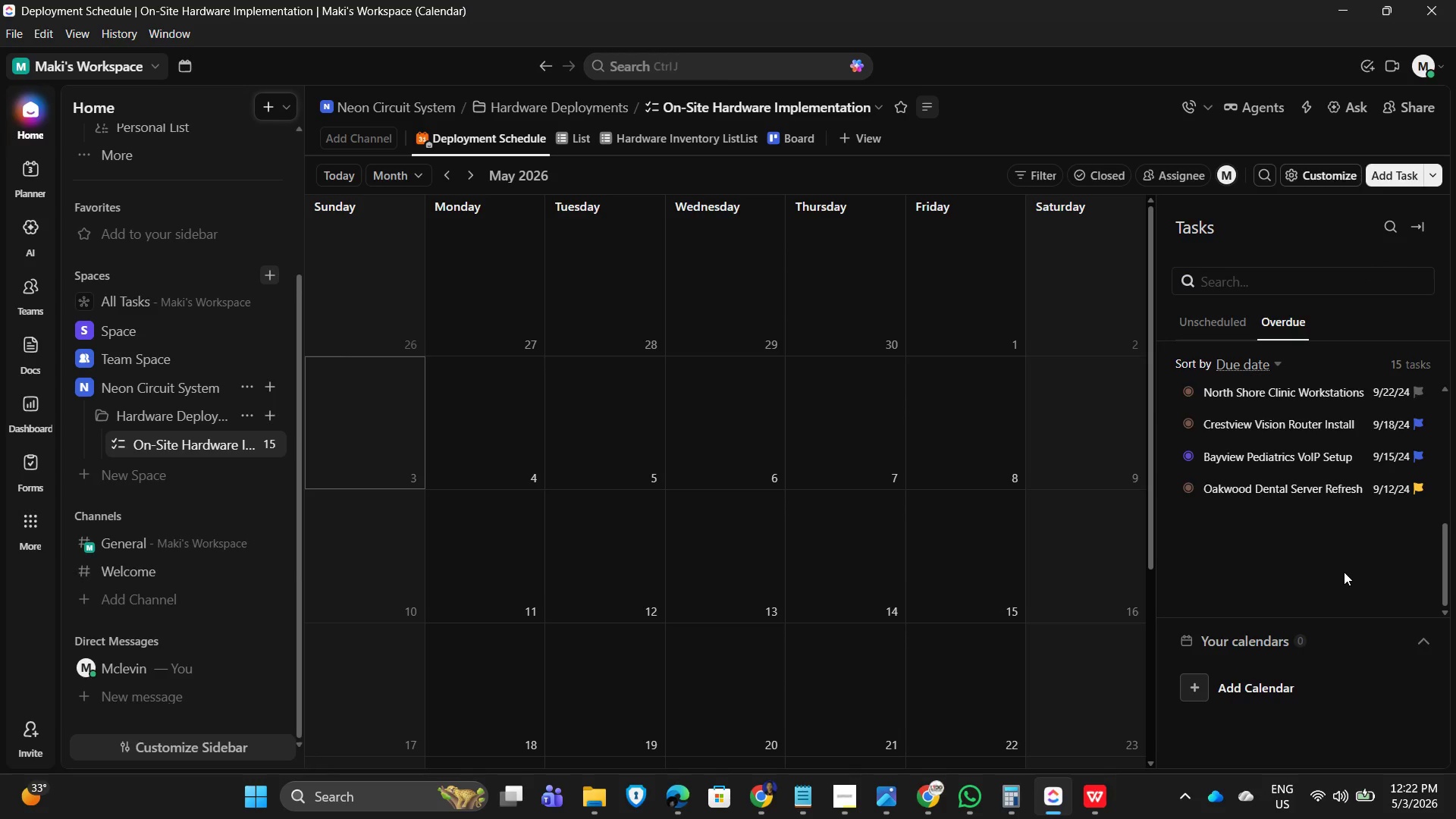 
scroll: coordinate [1334, 557], scroll_direction: up, amount: 8.0
 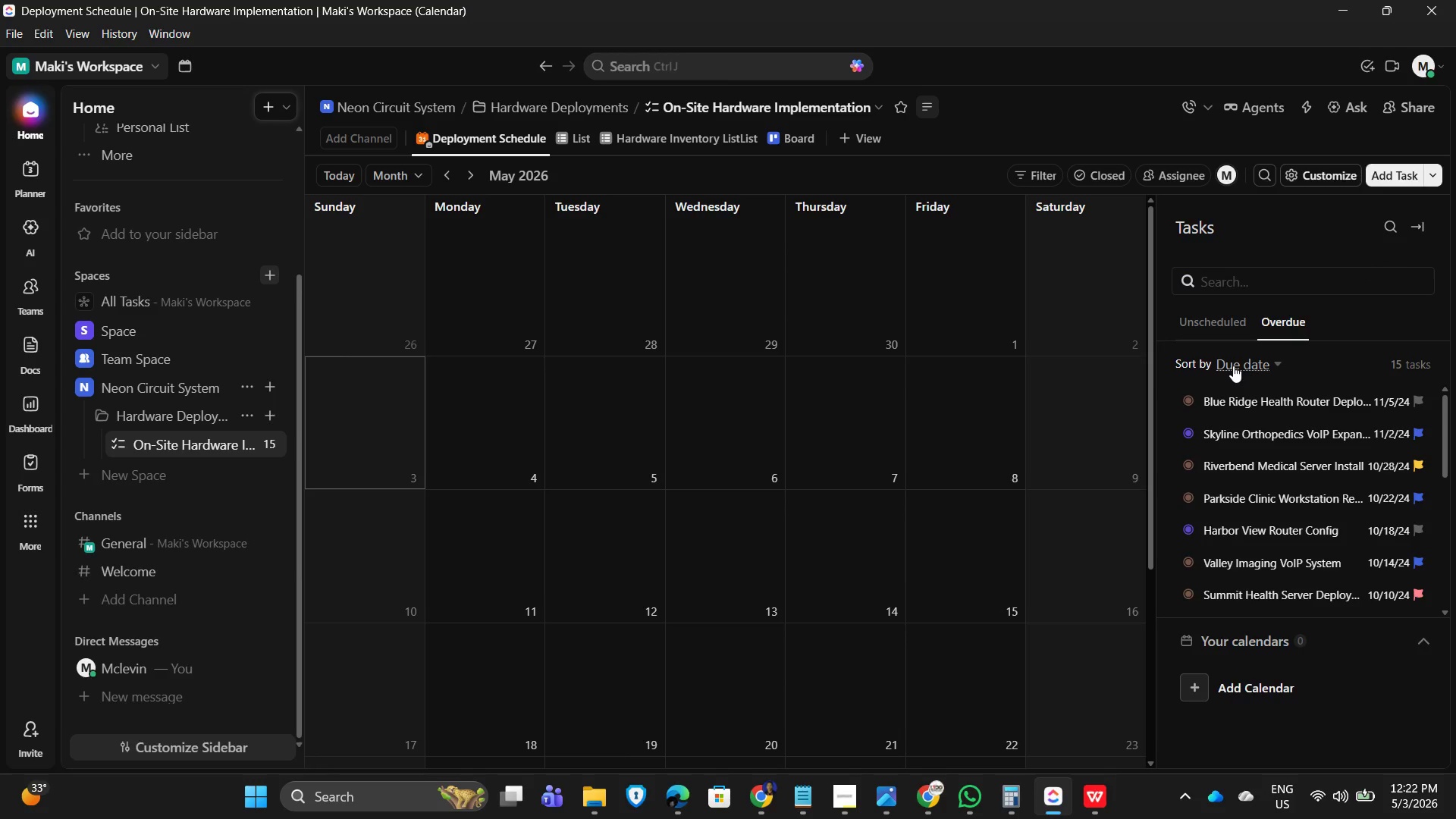 
left_click([1233, 366])
 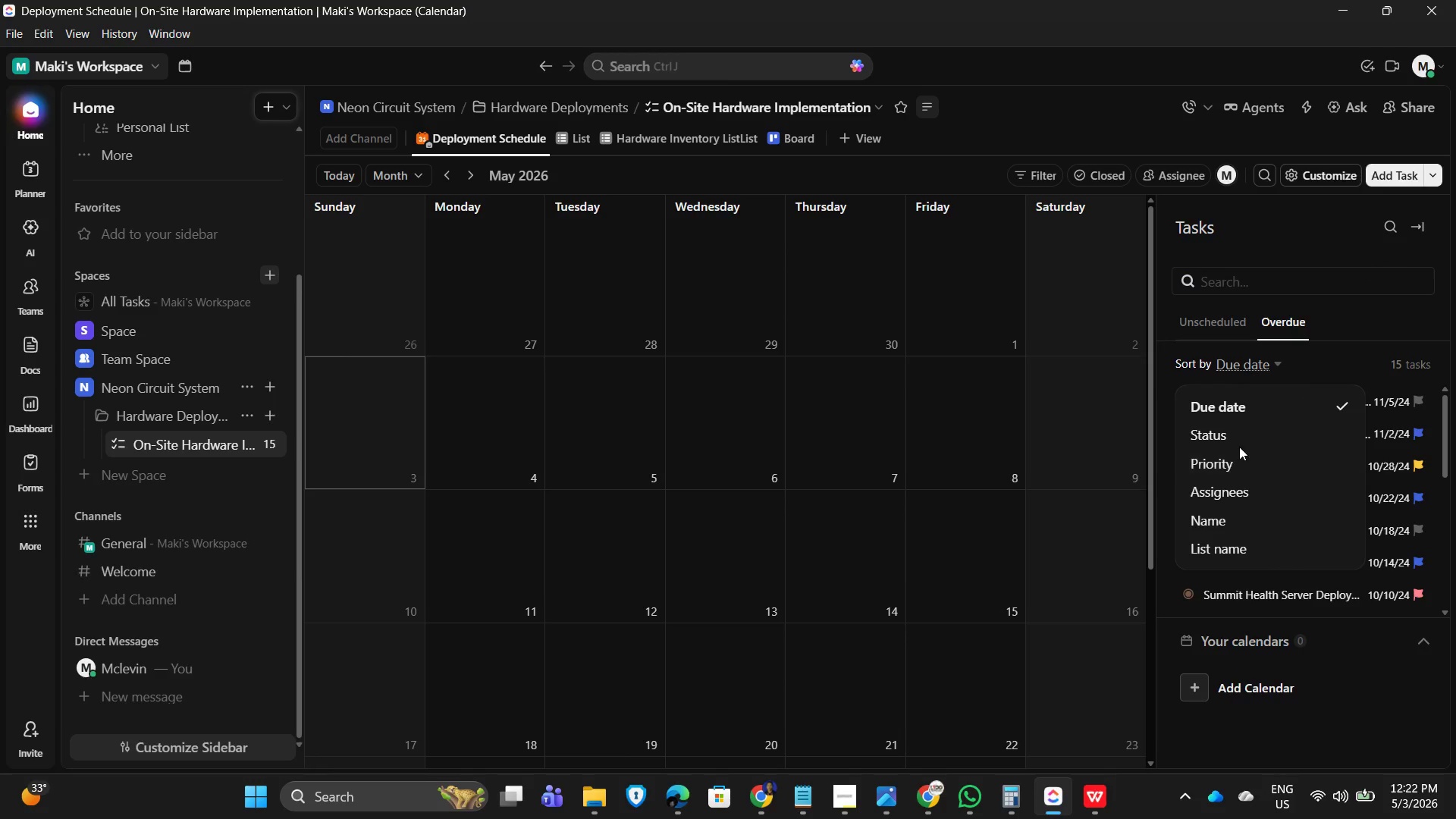 
scroll: coordinate [1295, 557], scroll_direction: down, amount: 3.0
 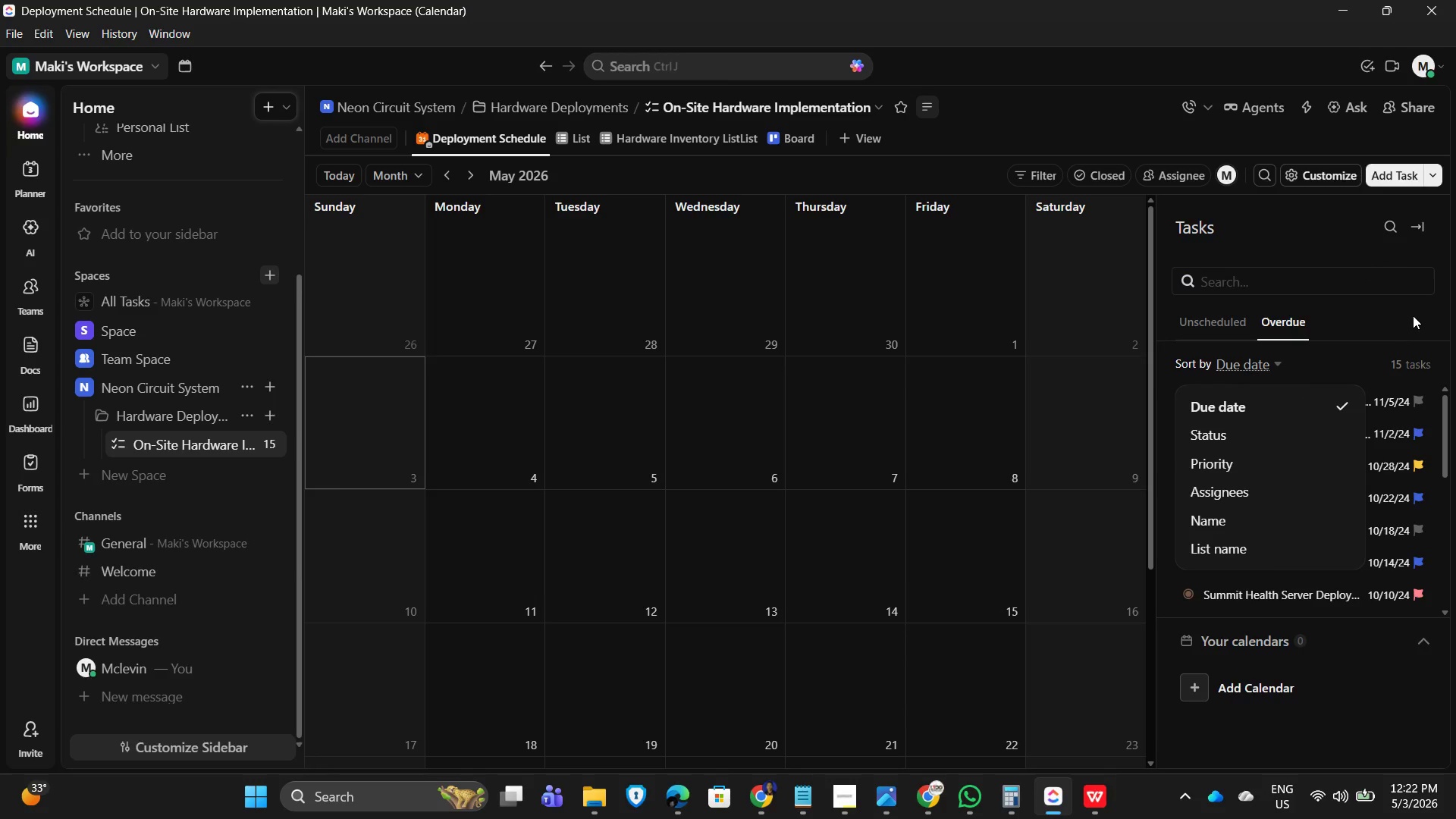 
left_click([1413, 315])
 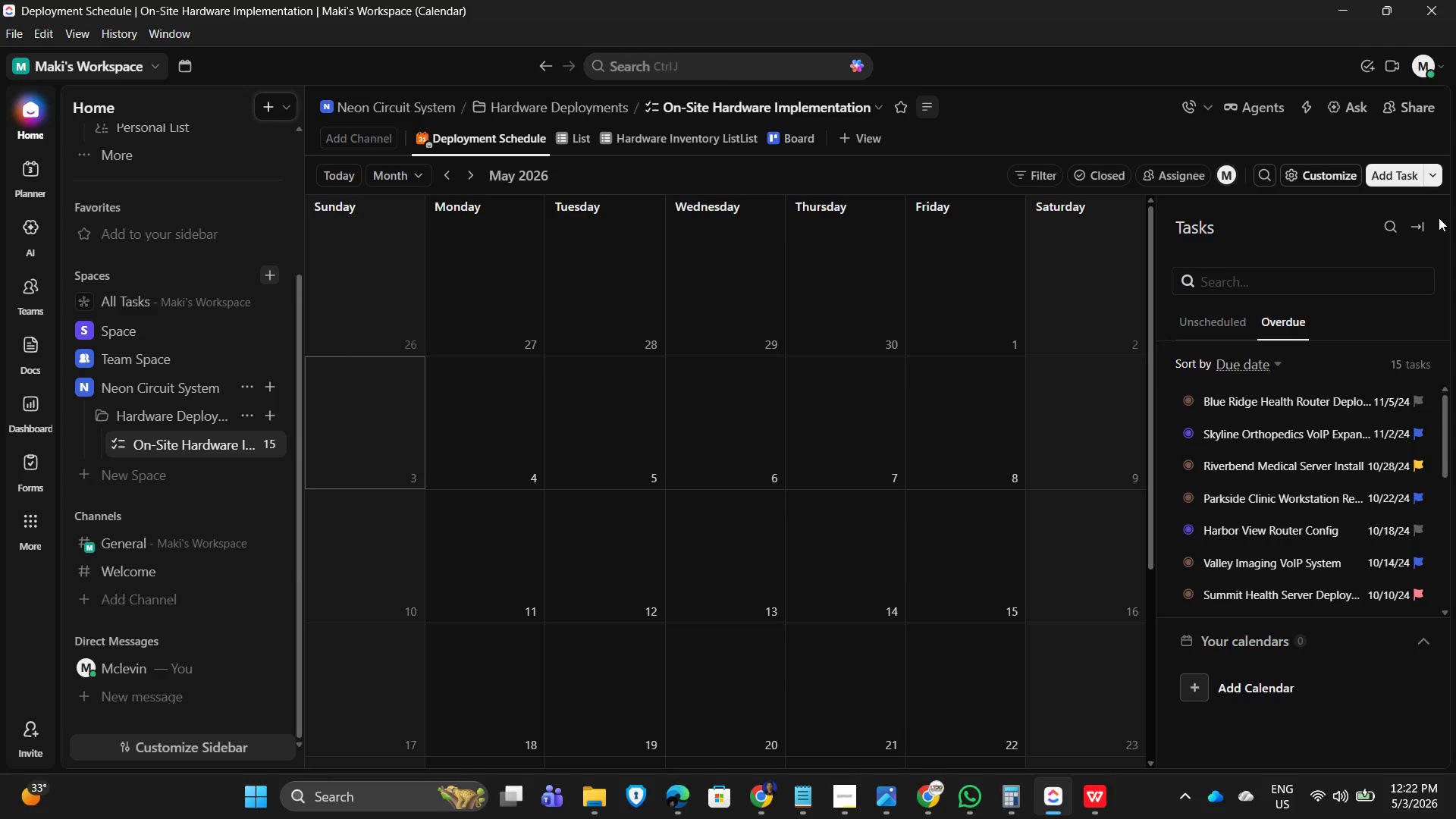 
left_click([1407, 223])
 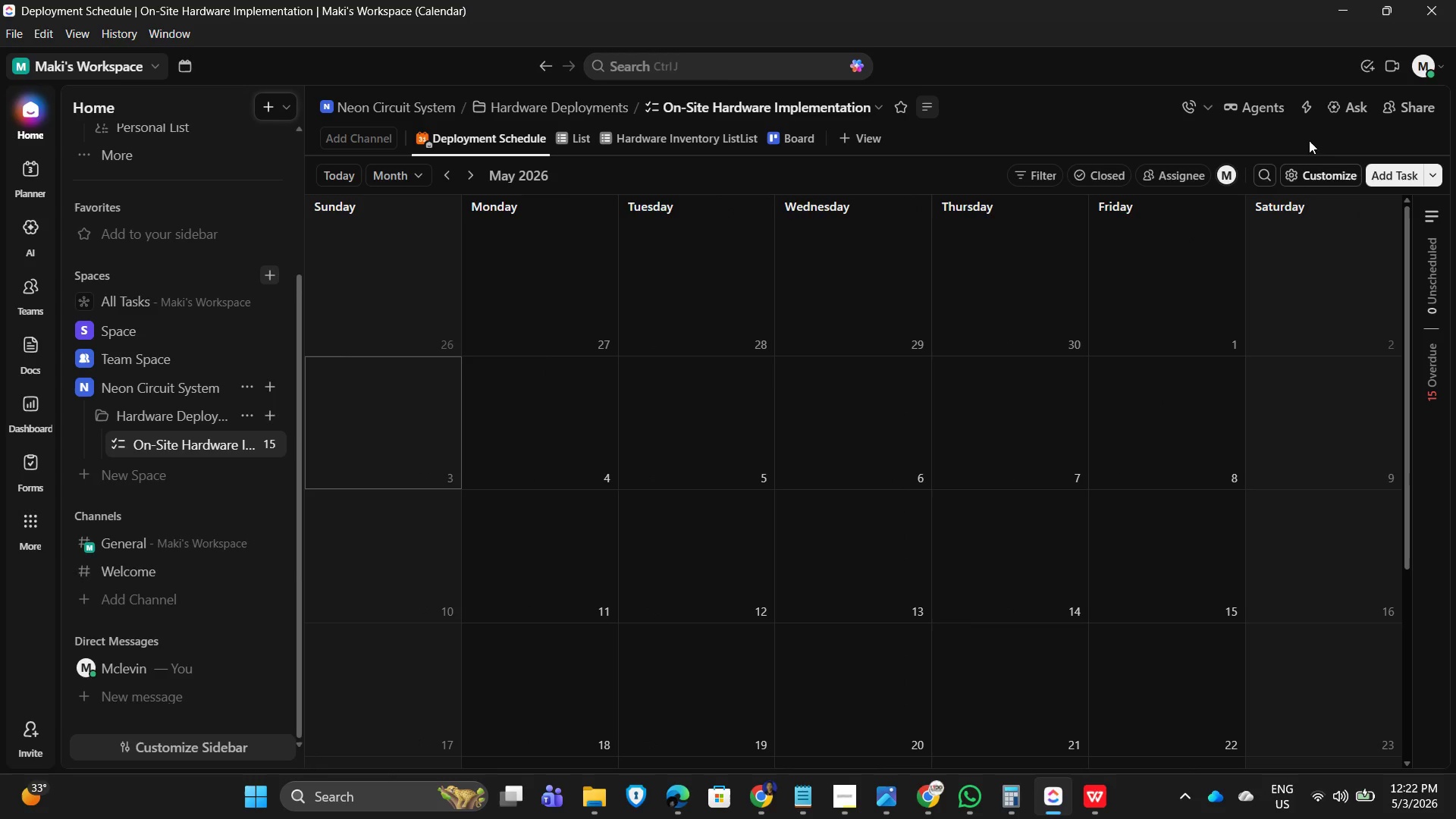 
left_click([1298, 169])
 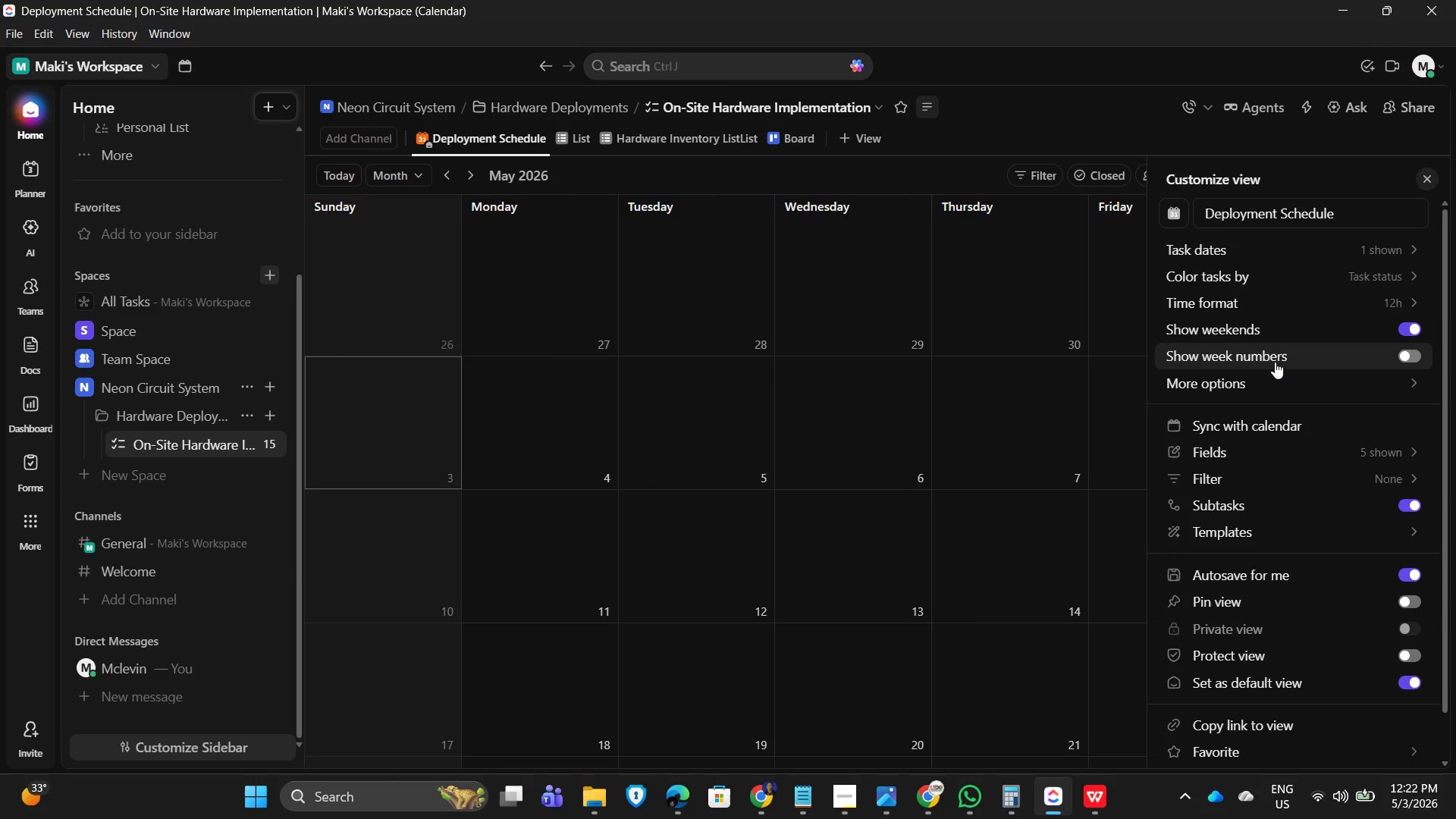 
scroll: coordinate [1292, 556], scroll_direction: down, amount: 5.0
 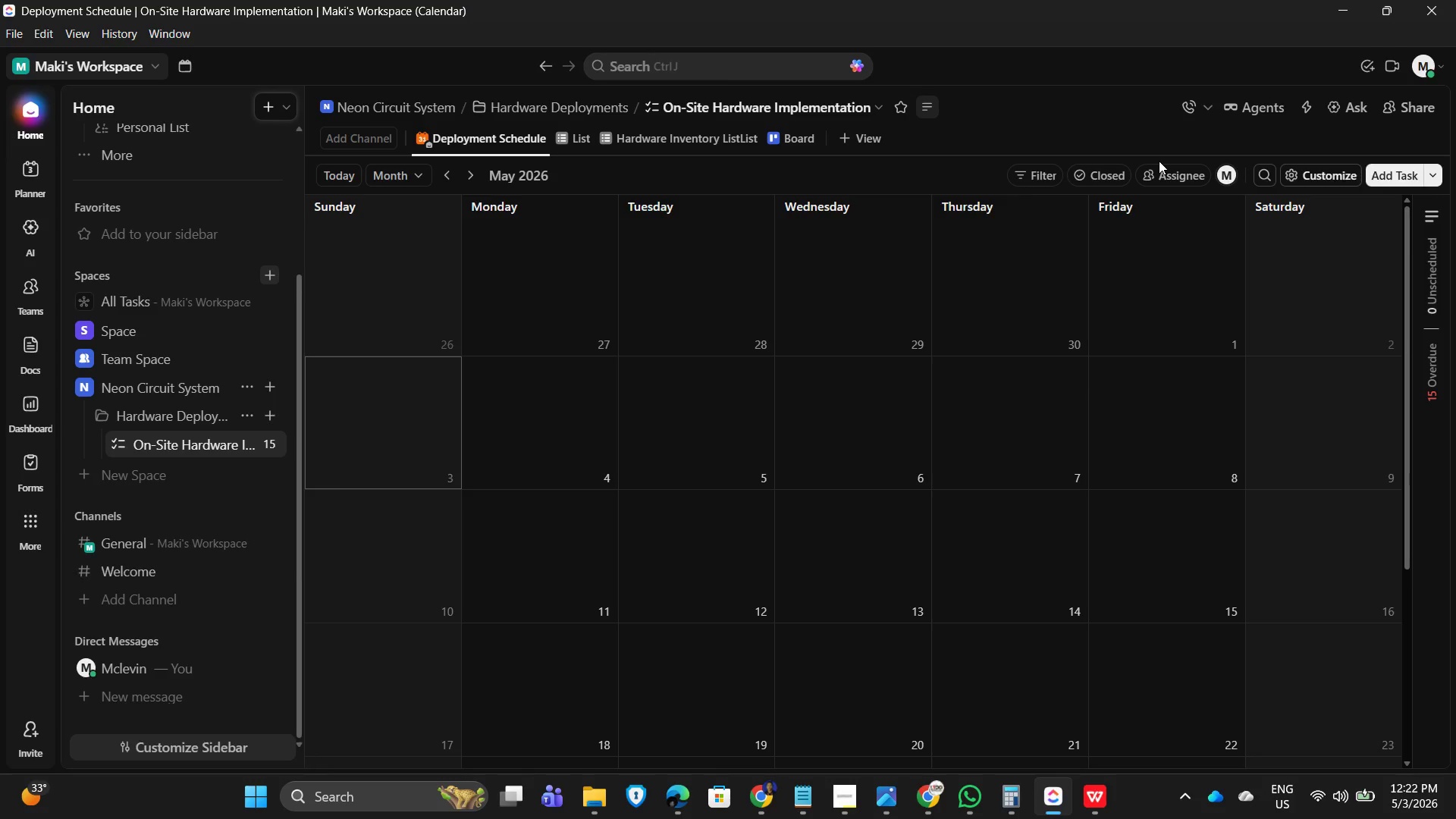 
wait(9.96)
 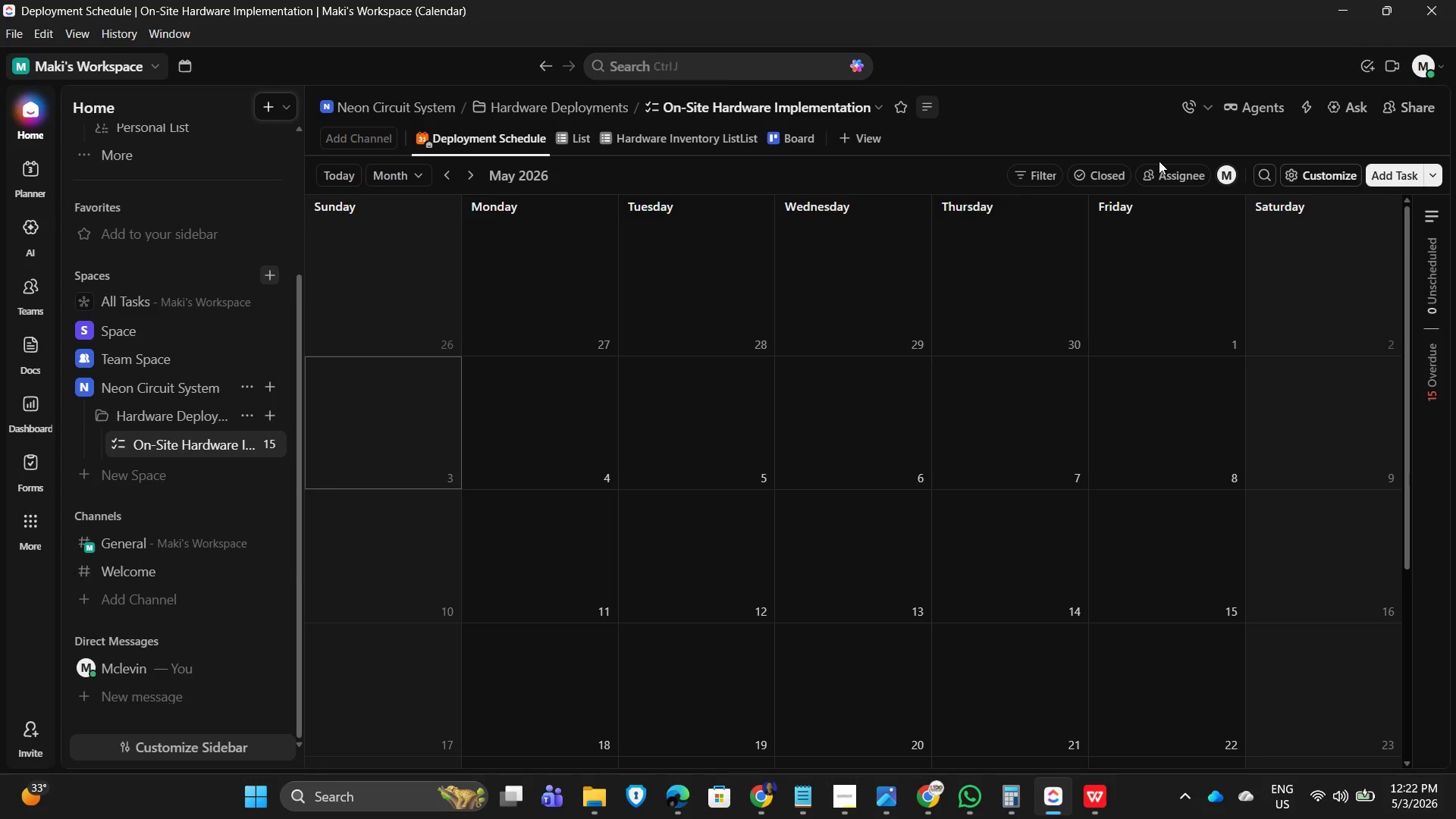 
left_click([449, 132])
 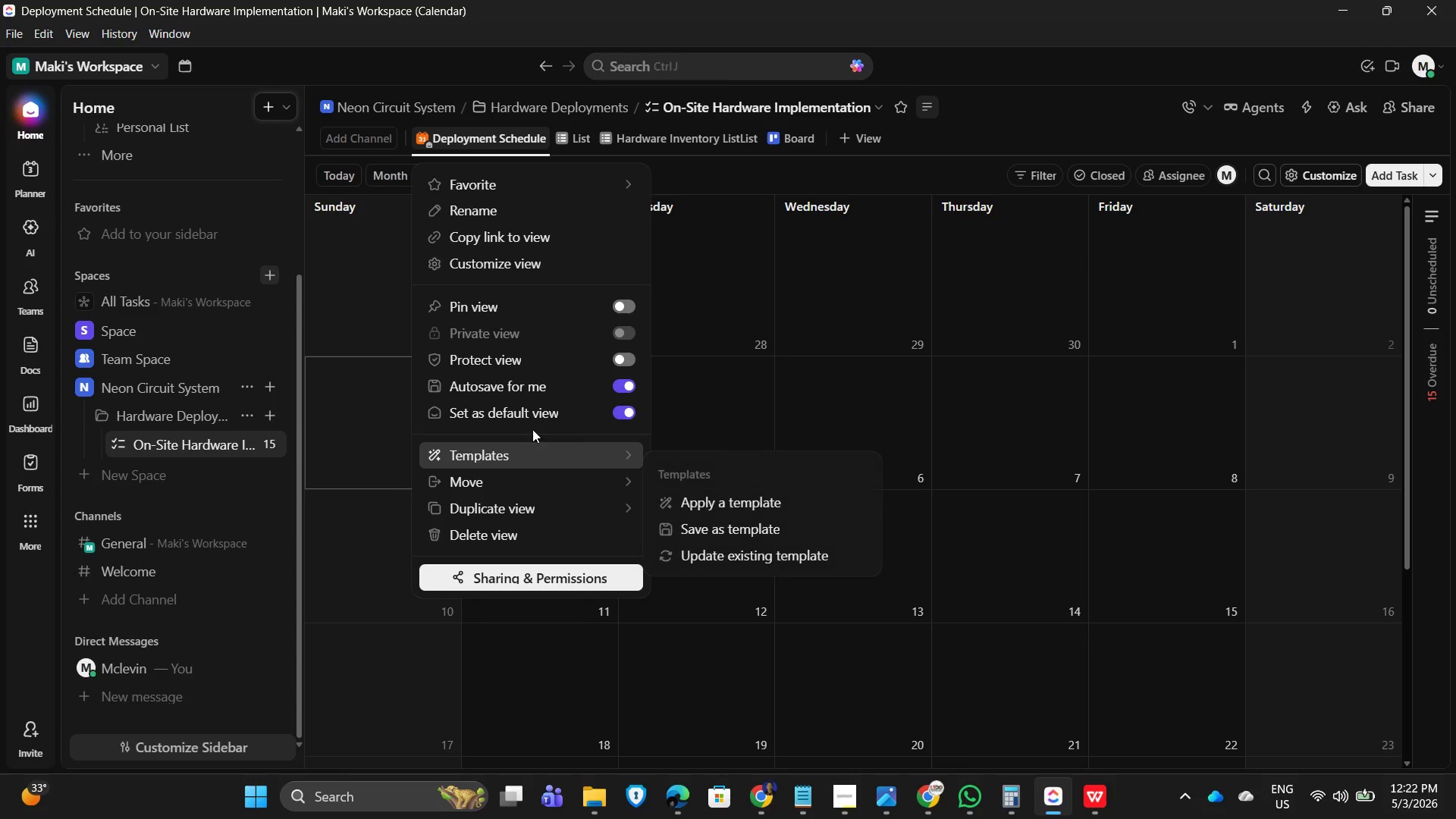 
left_click([557, 404])
 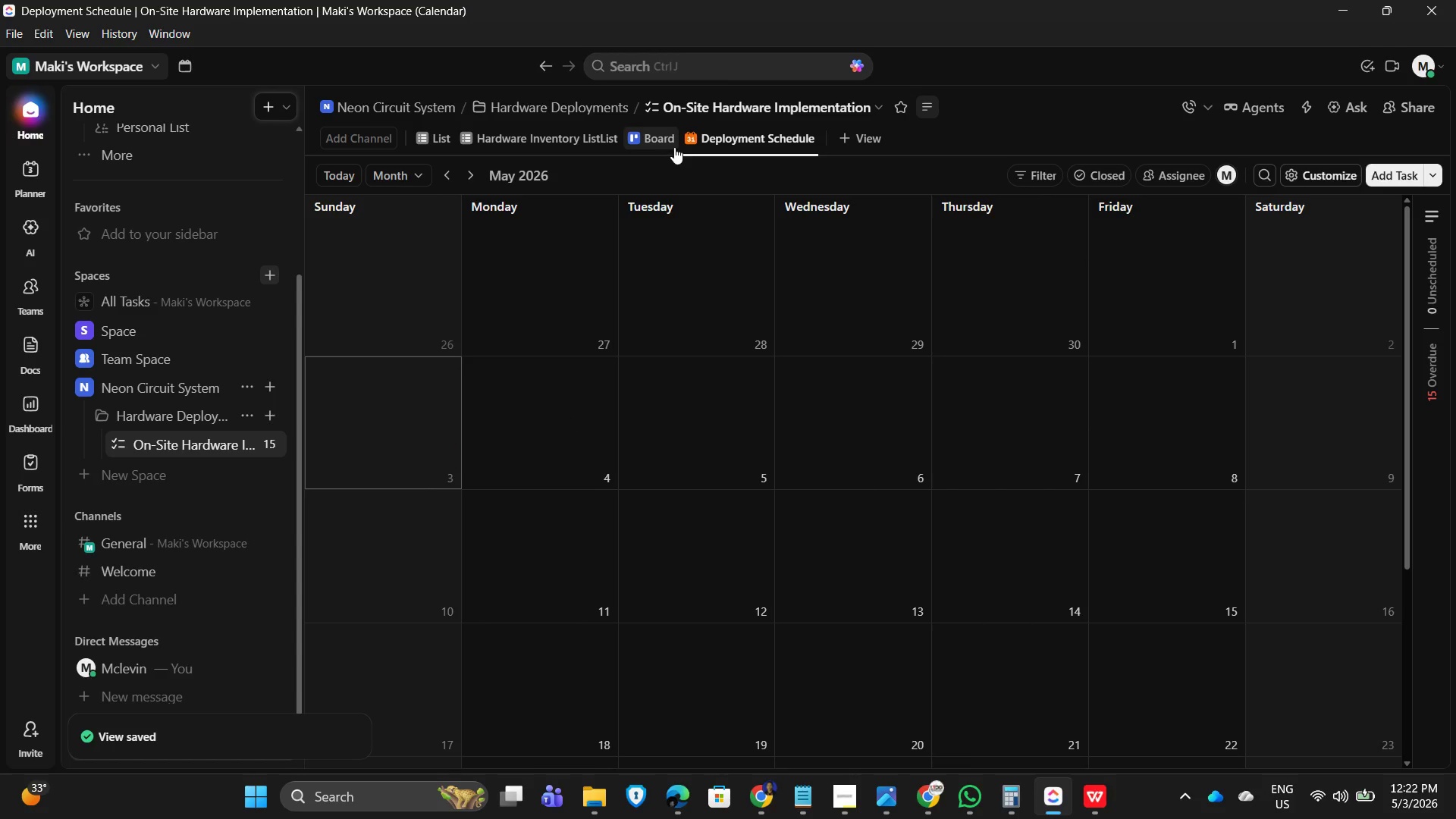 
left_click_drag(start_coordinate=[752, 132], to_coordinate=[699, 129])
 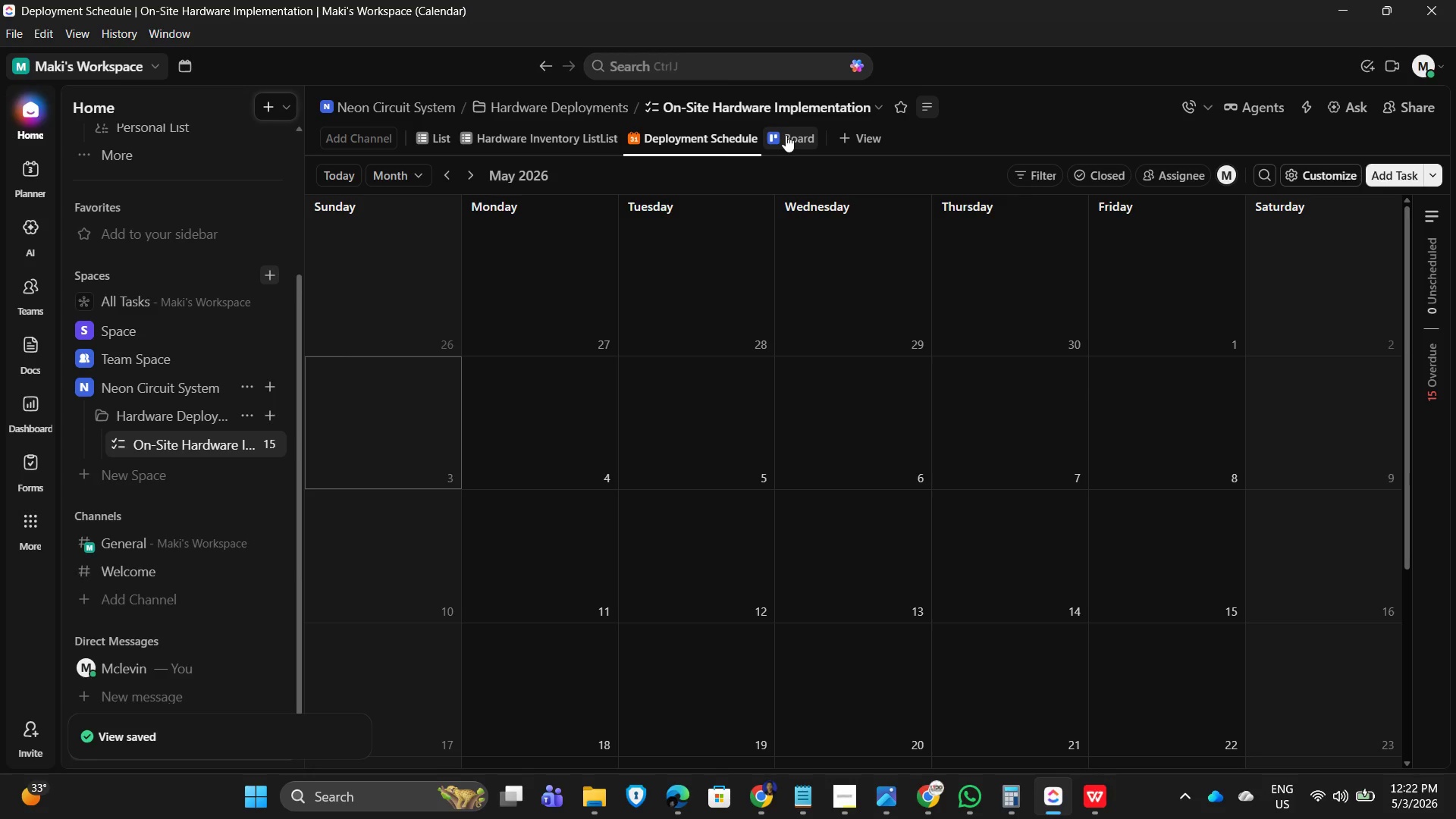 
left_click([786, 135])
 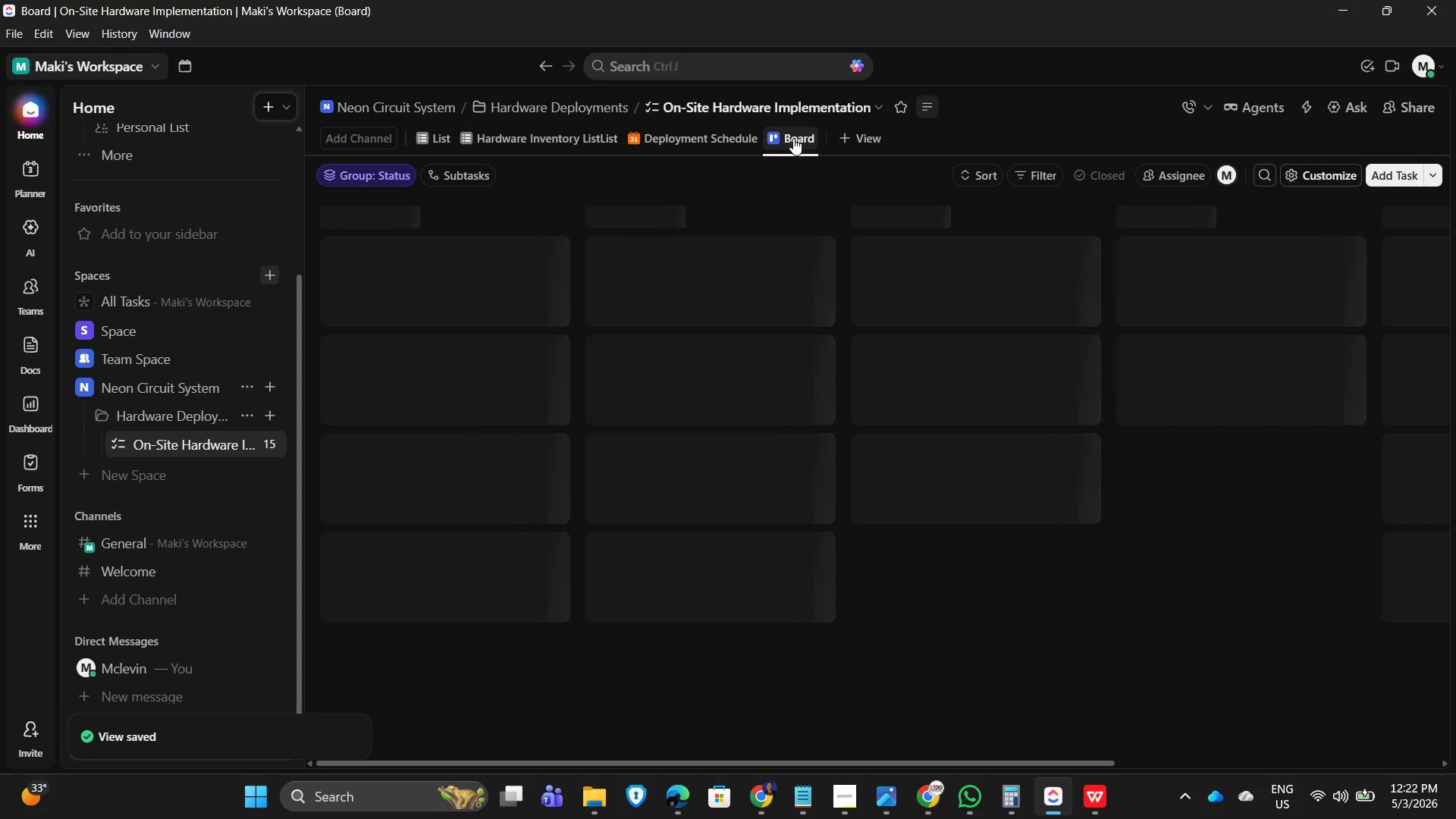 
right_click([793, 138])
 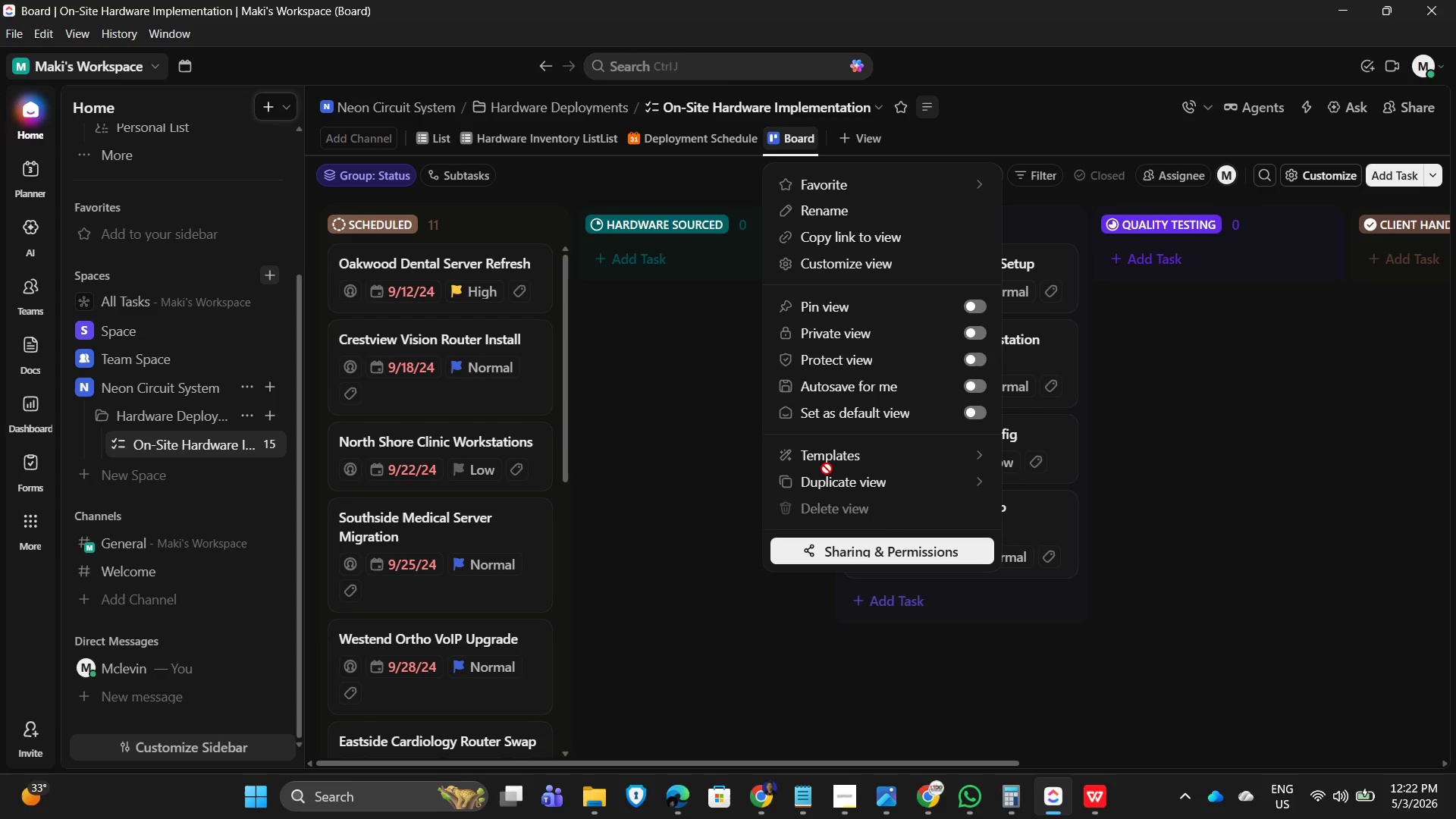 
left_click([1031, 94])
 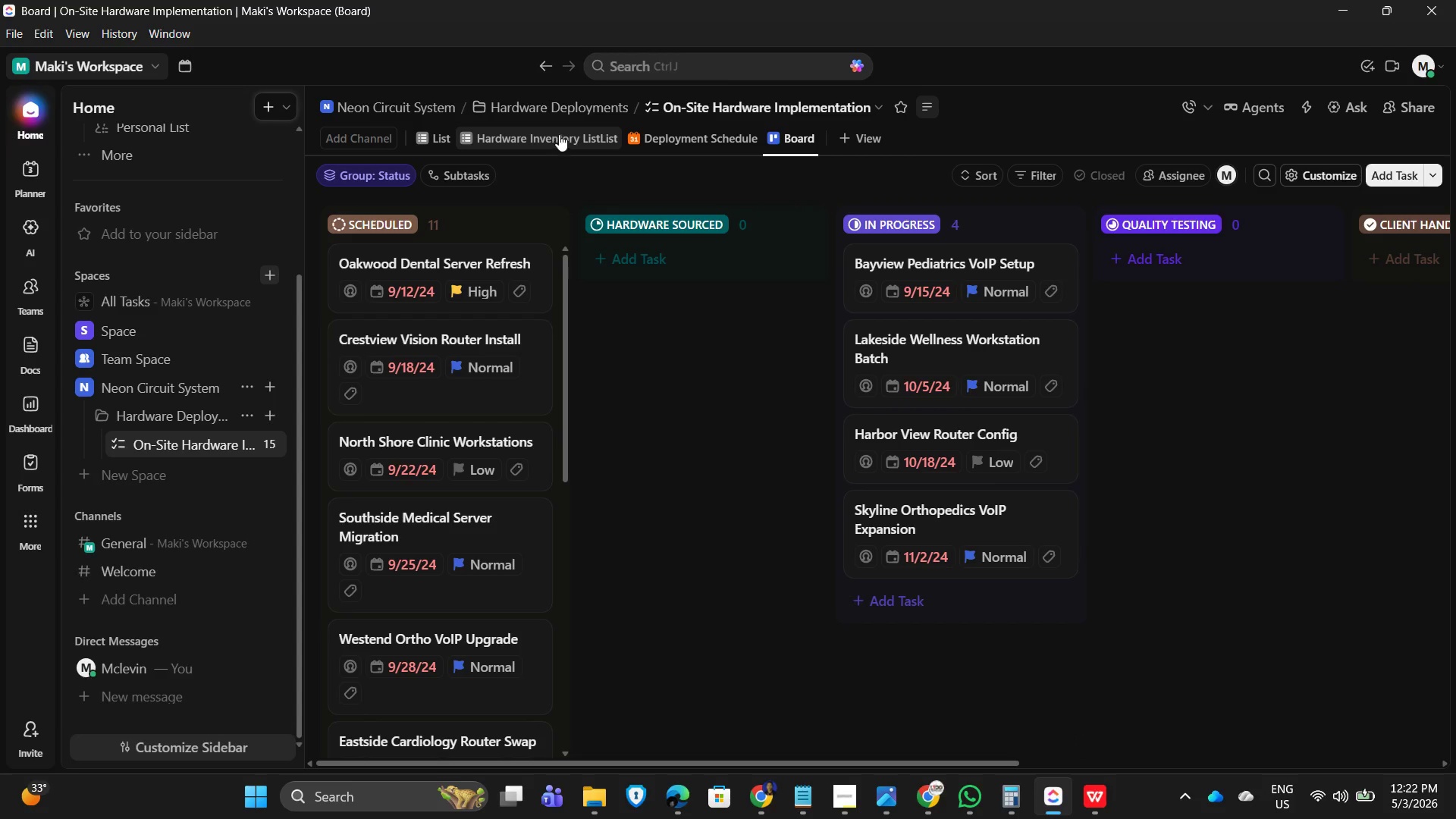 
left_click([567, 132])
 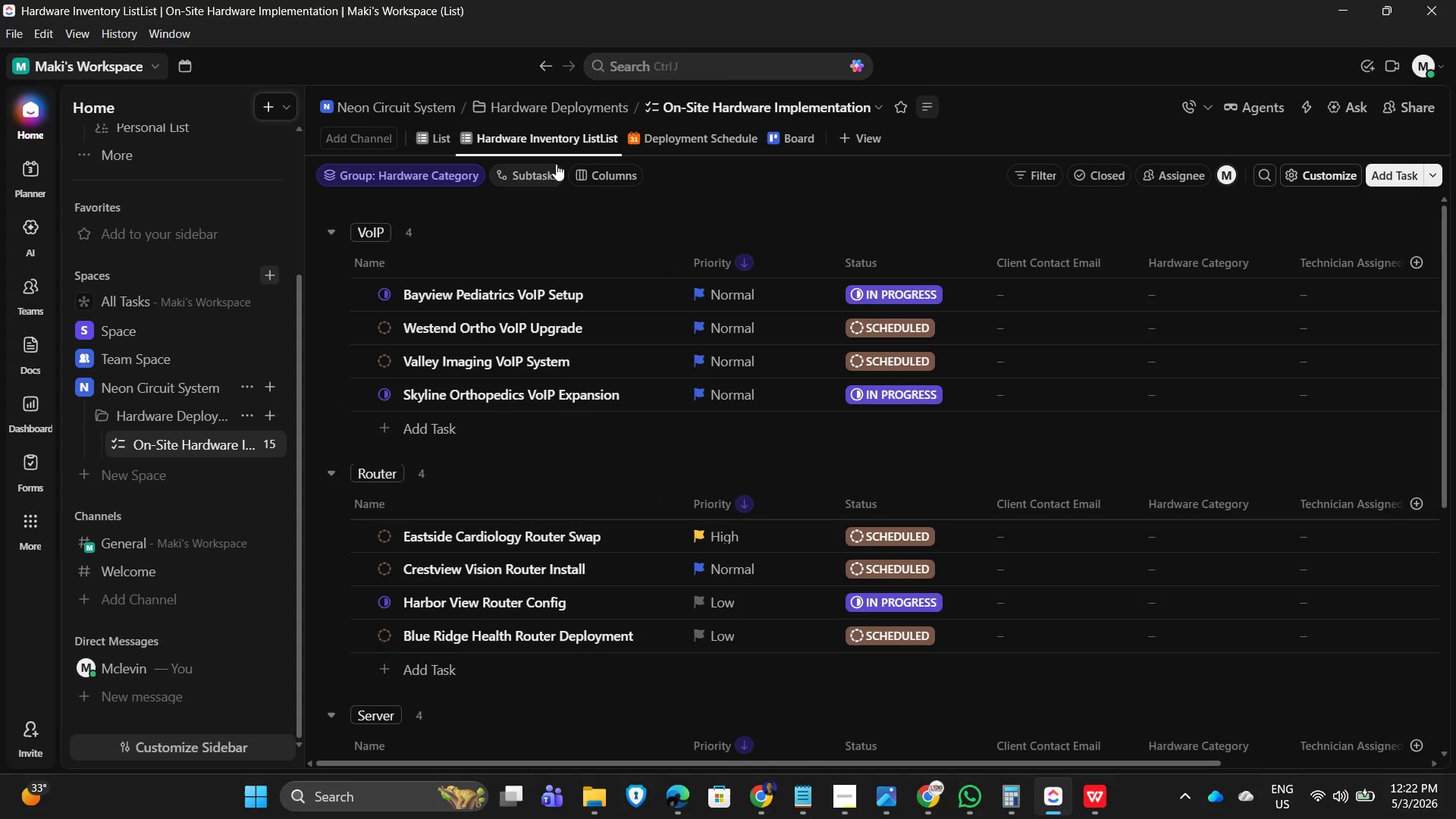 
right_click([565, 139])
 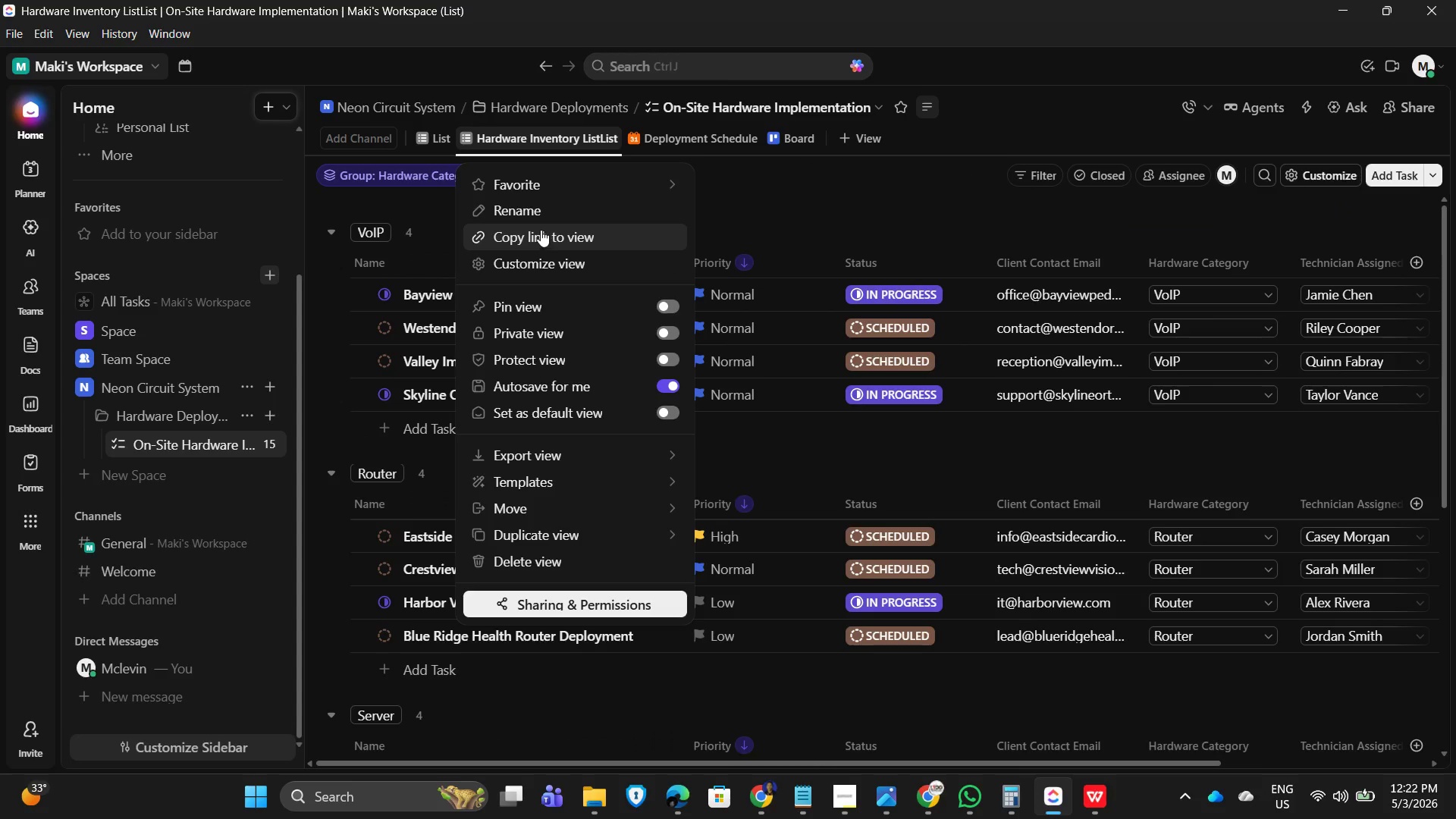 
left_click([551, 208])
 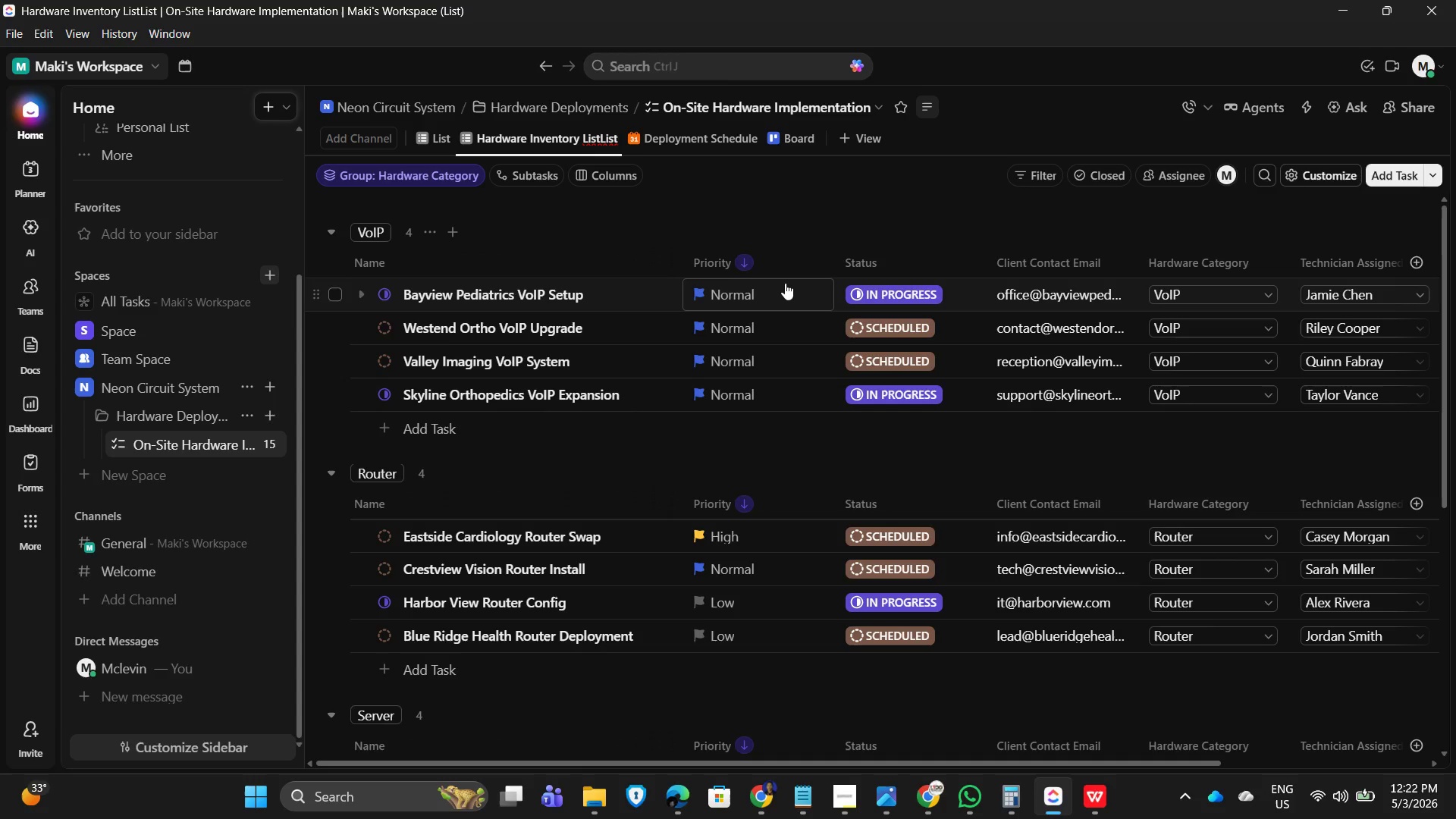 
key(Backslash)
 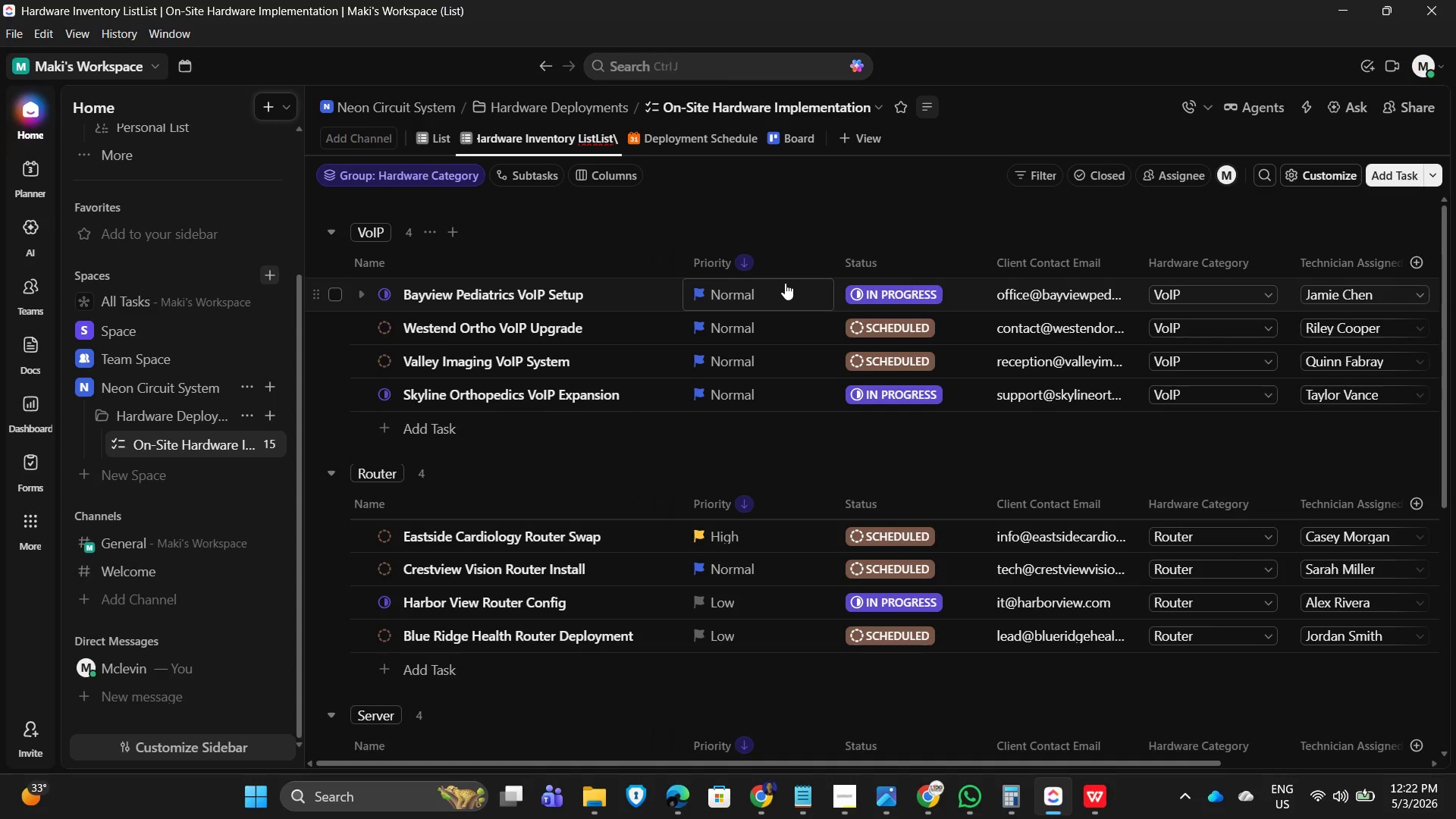 
key(Backspace)
 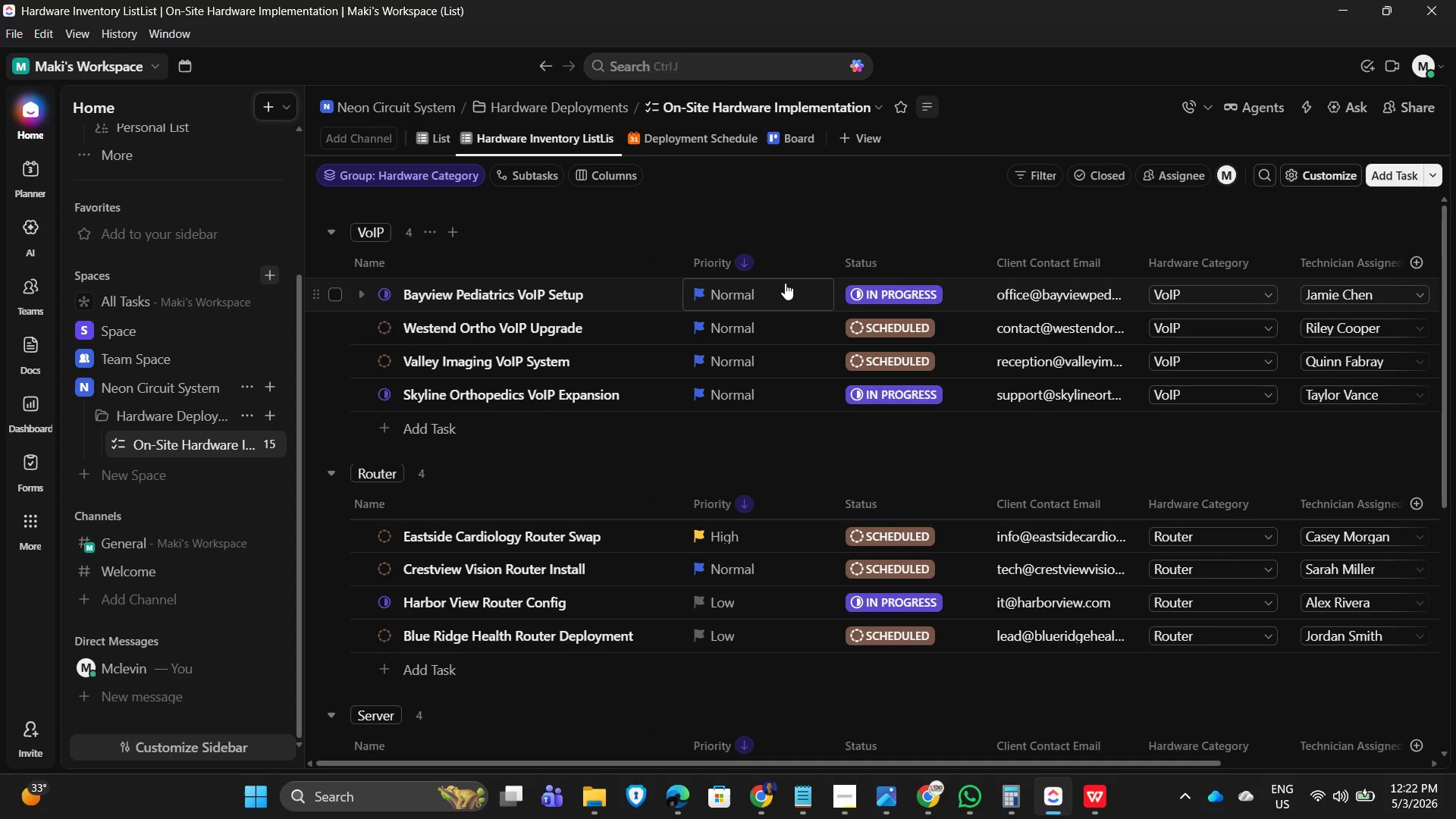 
key(Backspace)
 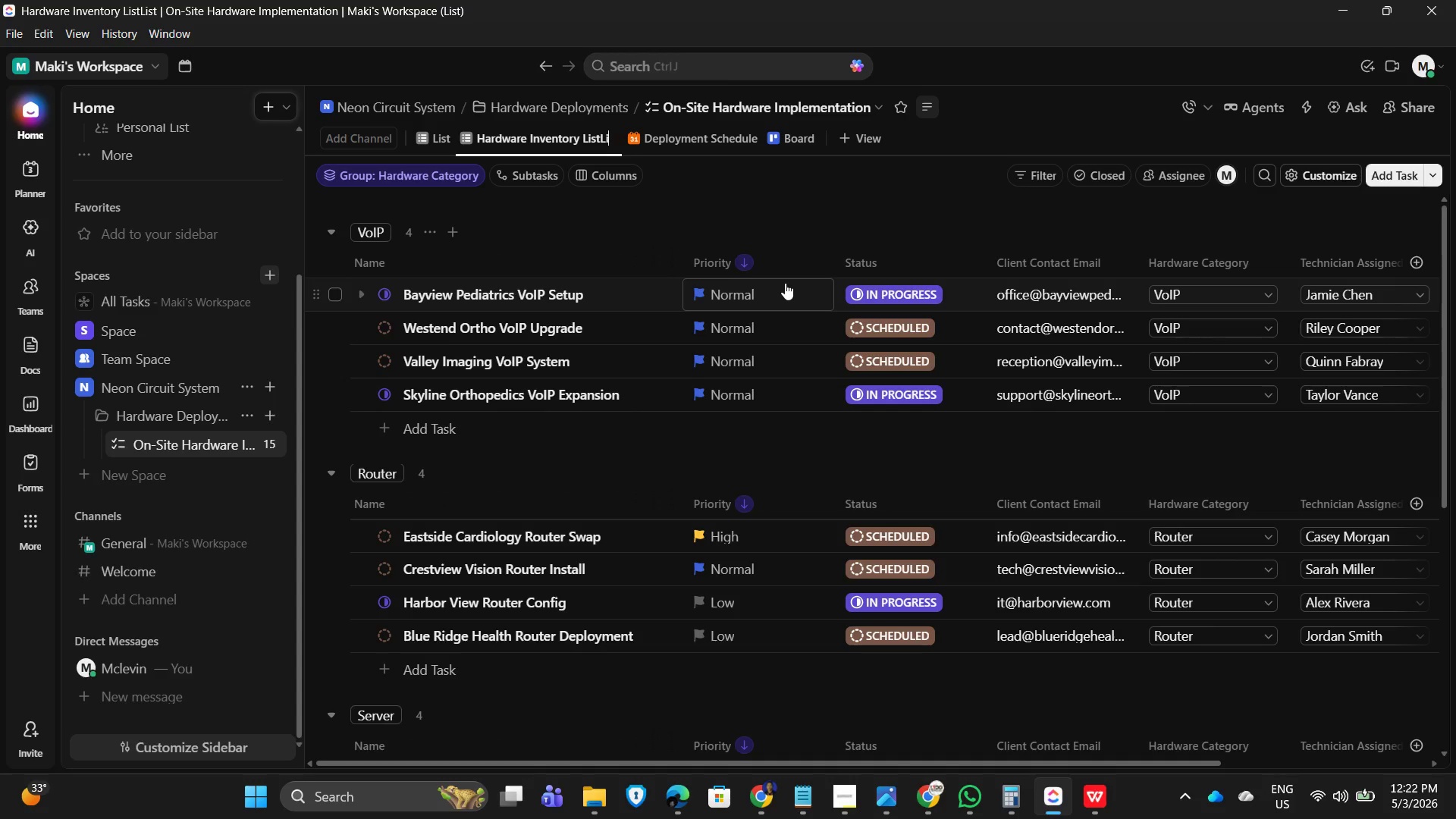 
key(Backspace)
 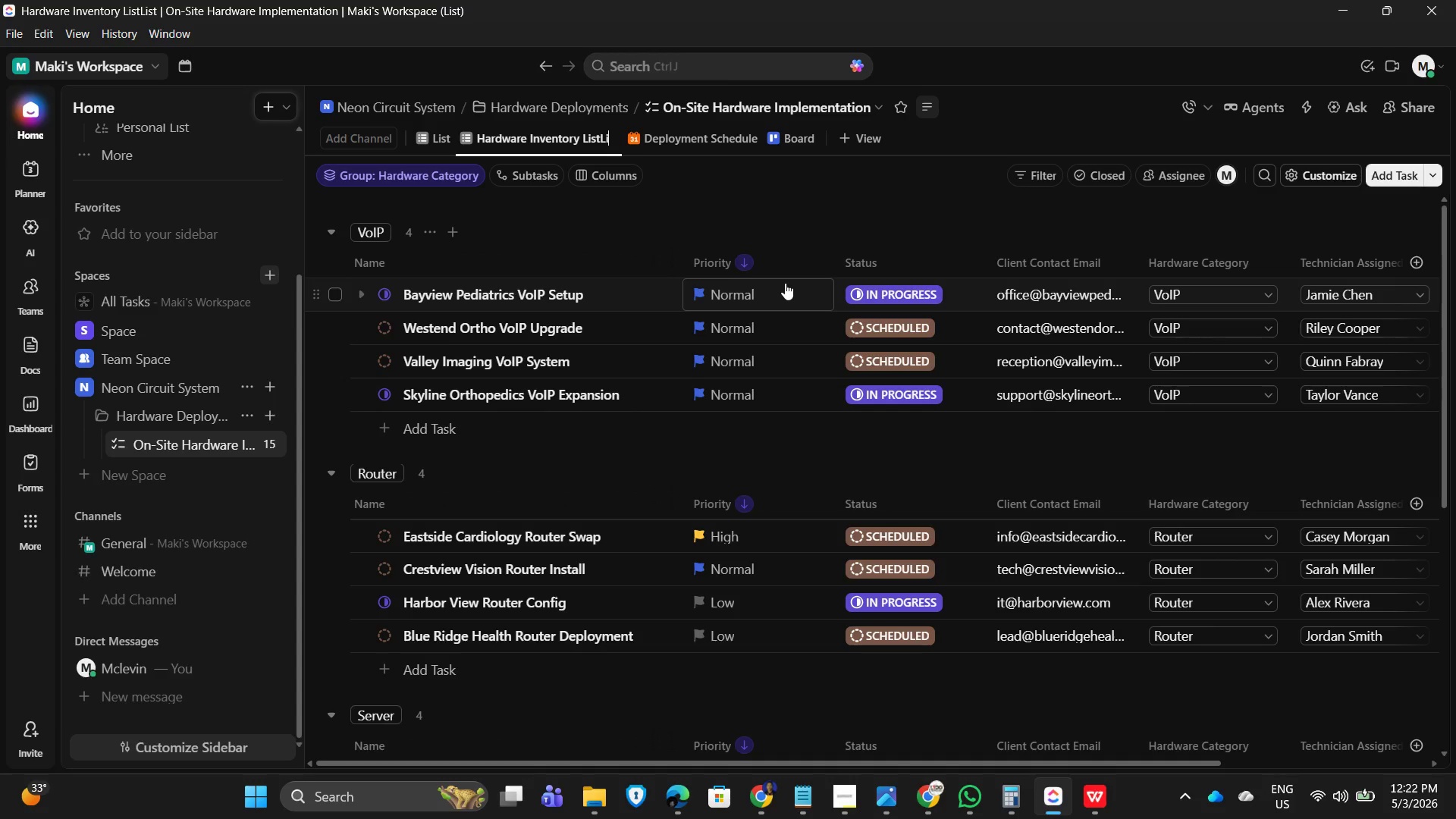 
key(Backspace)
 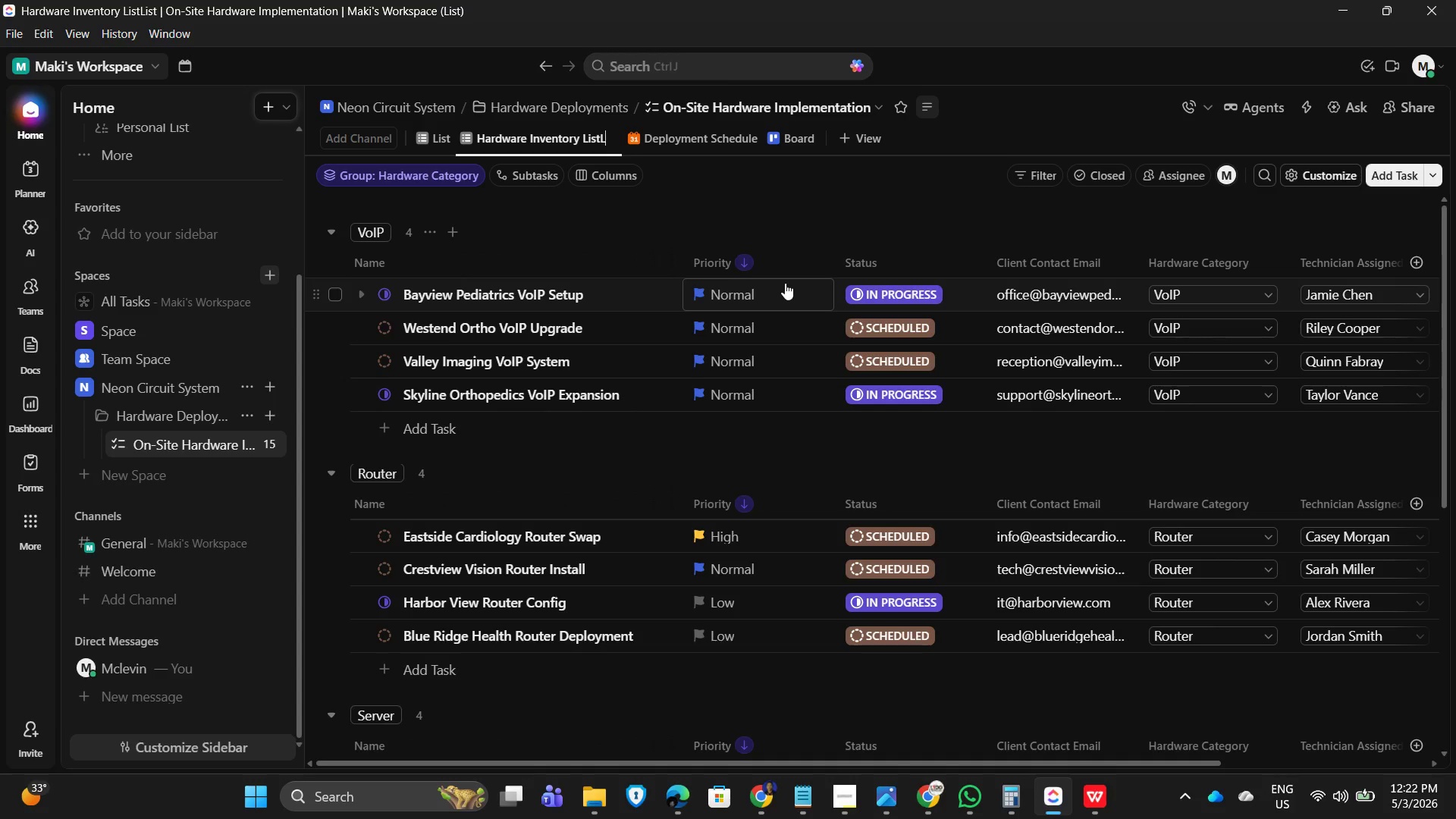 
key(Backspace)
 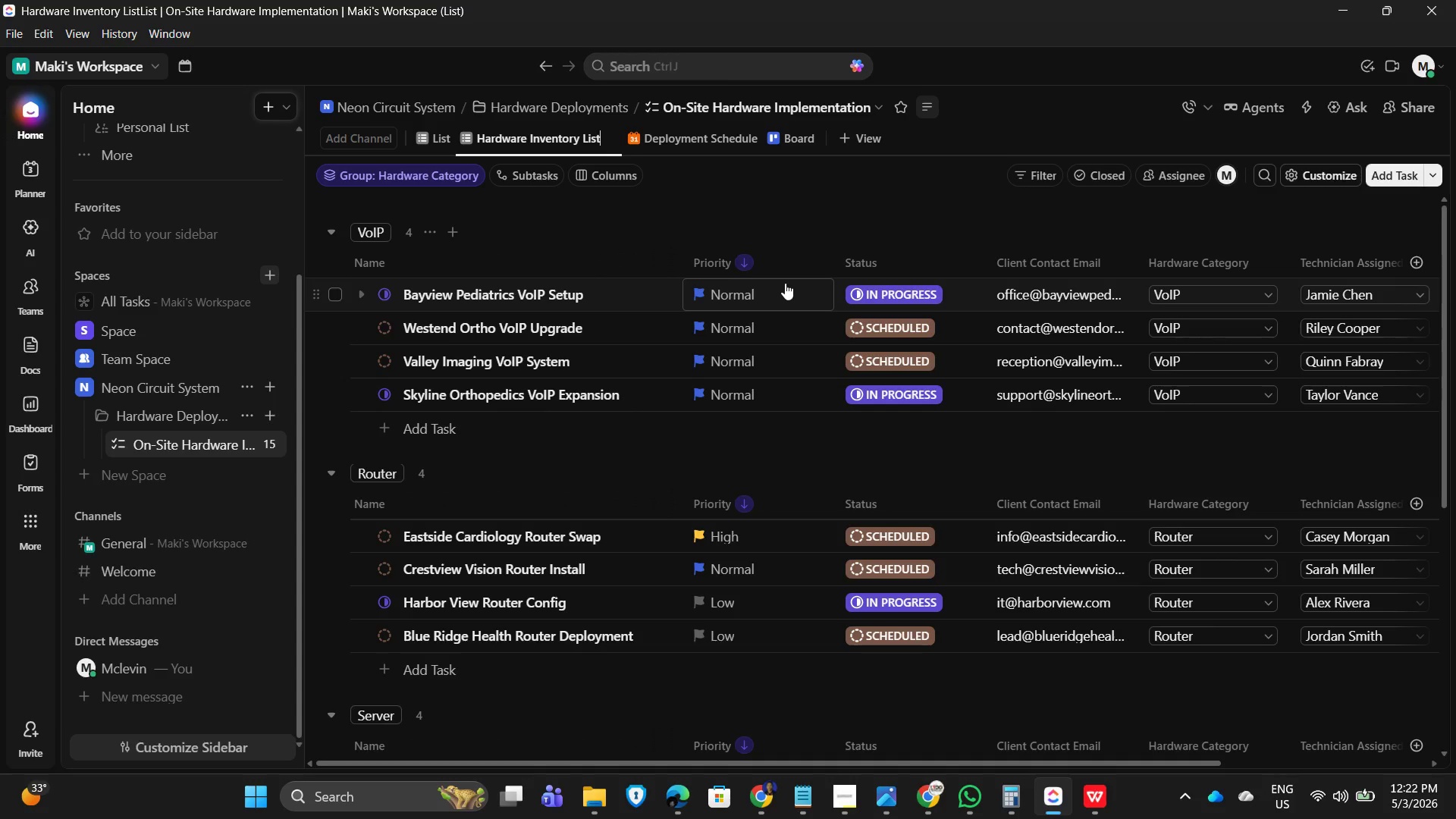 
key(Enter)
 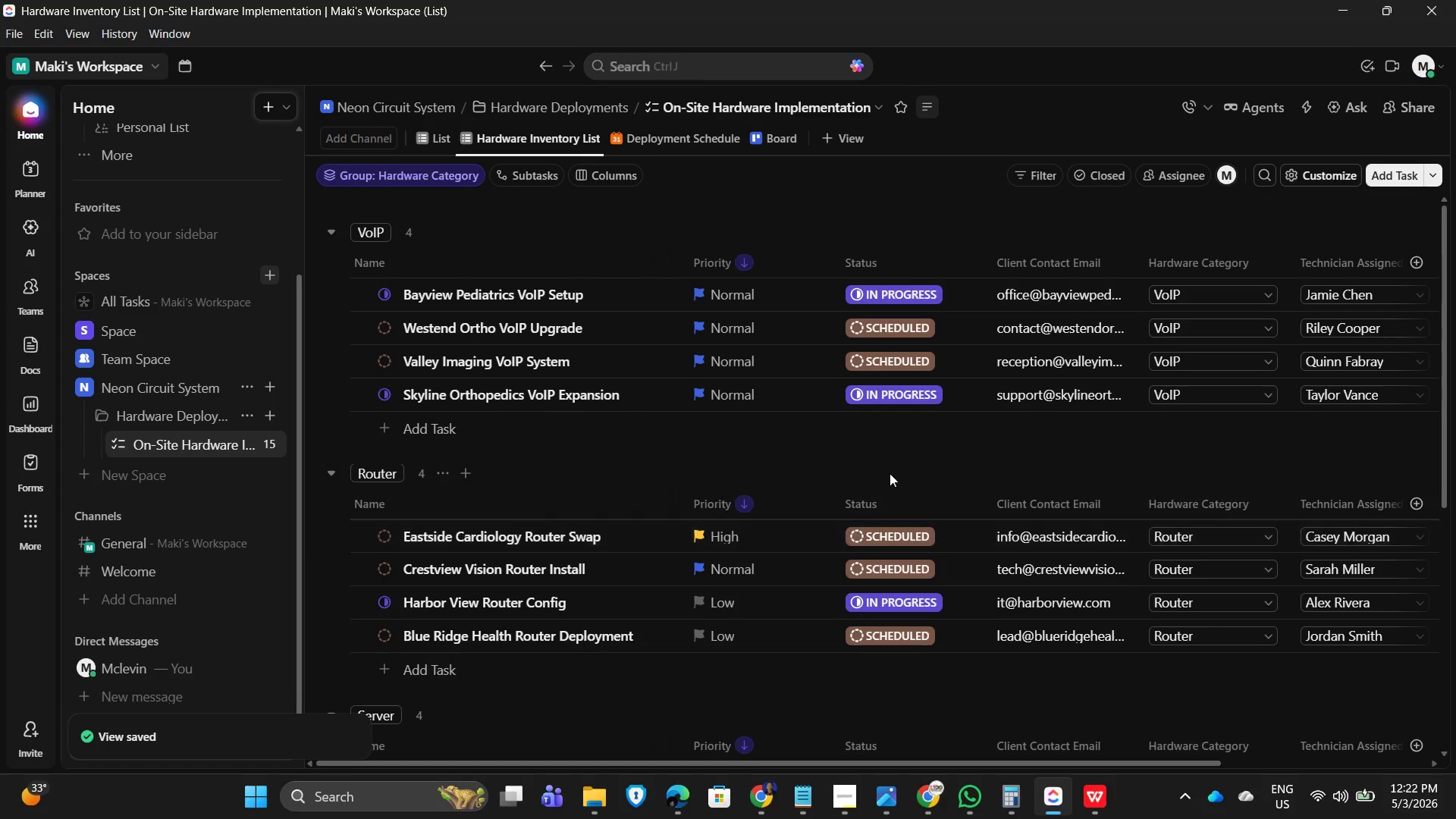 
wait(6.66)
 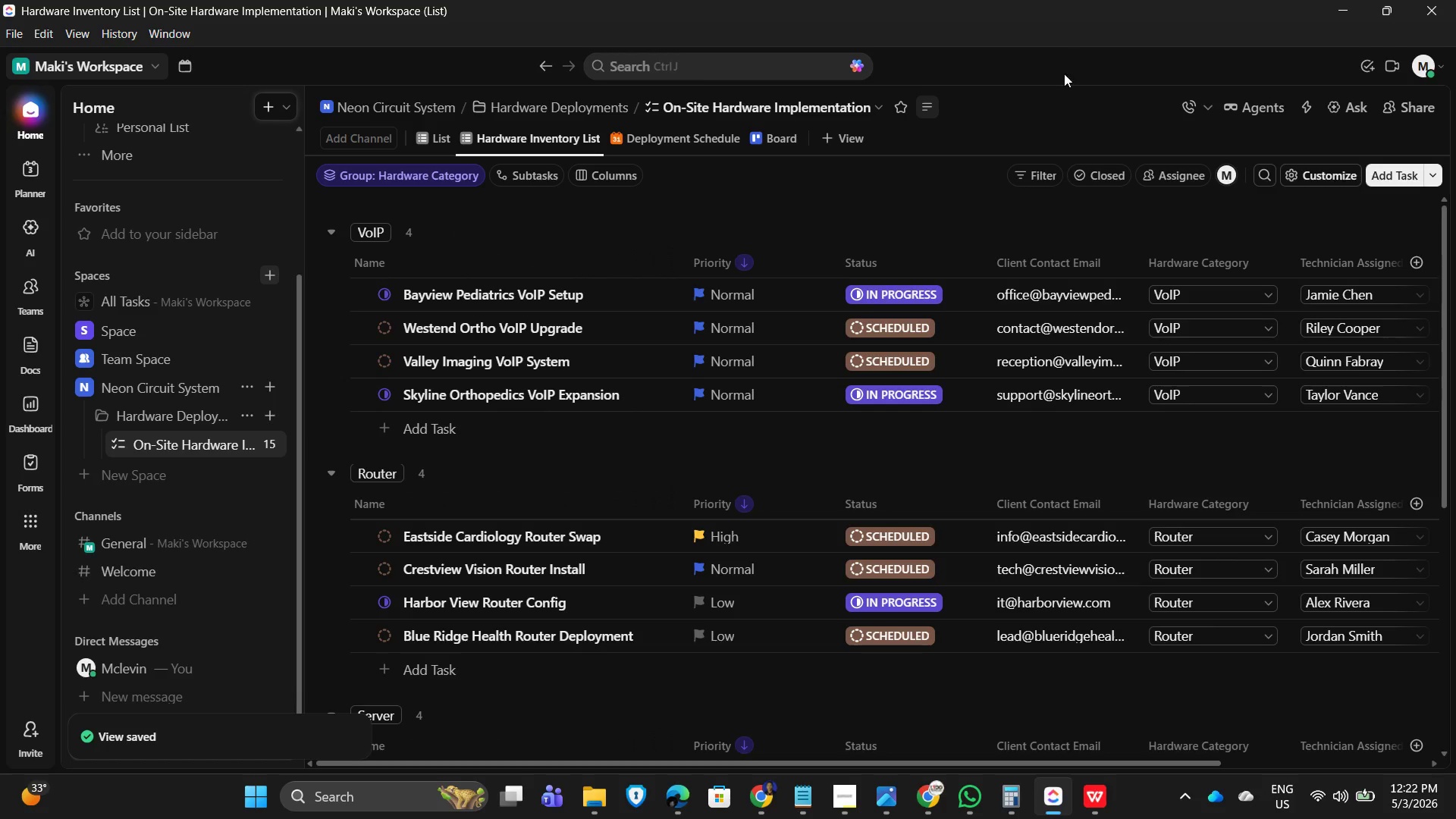 
left_click([433, 138])
 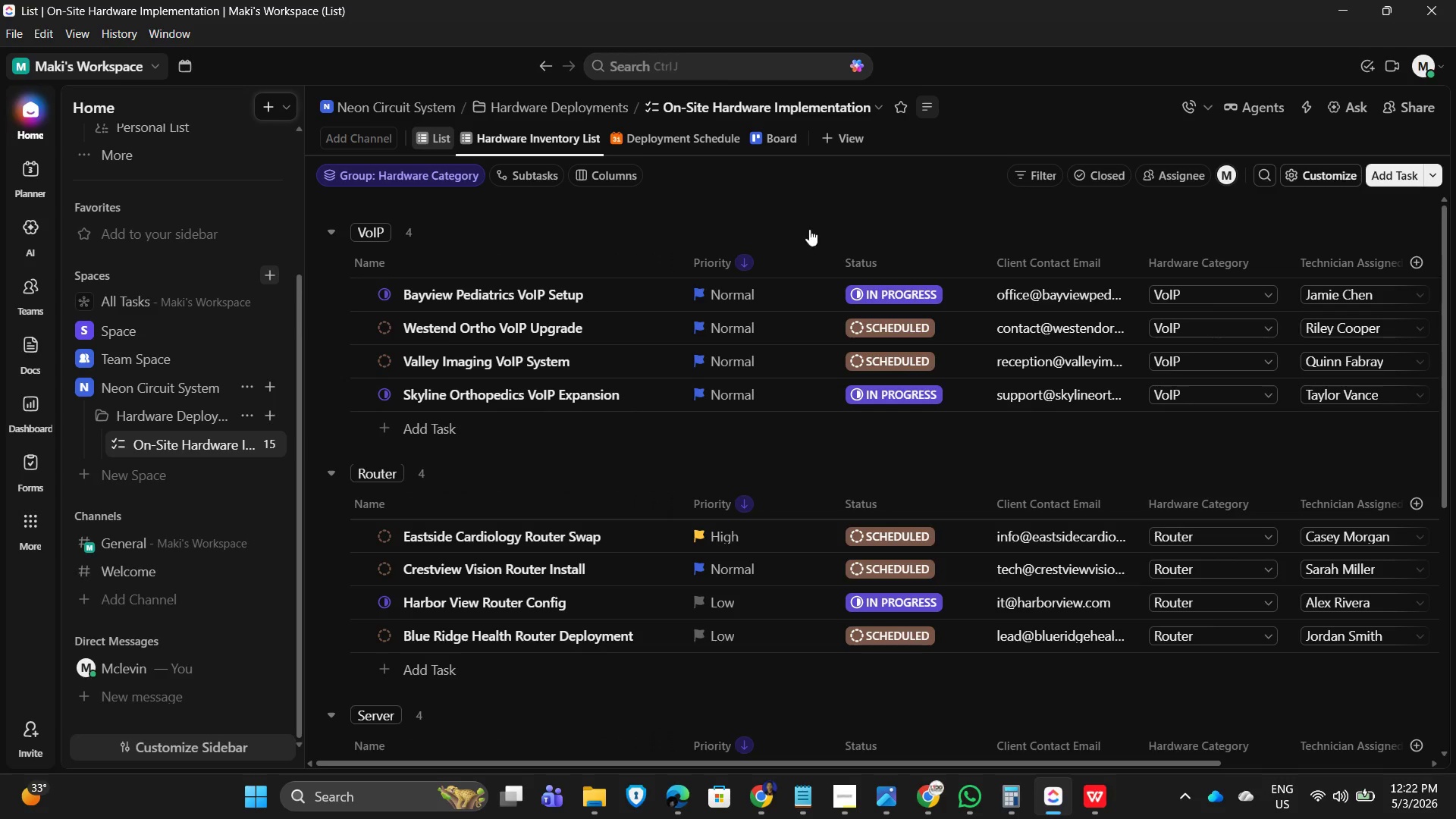 
mouse_move([844, 227])
 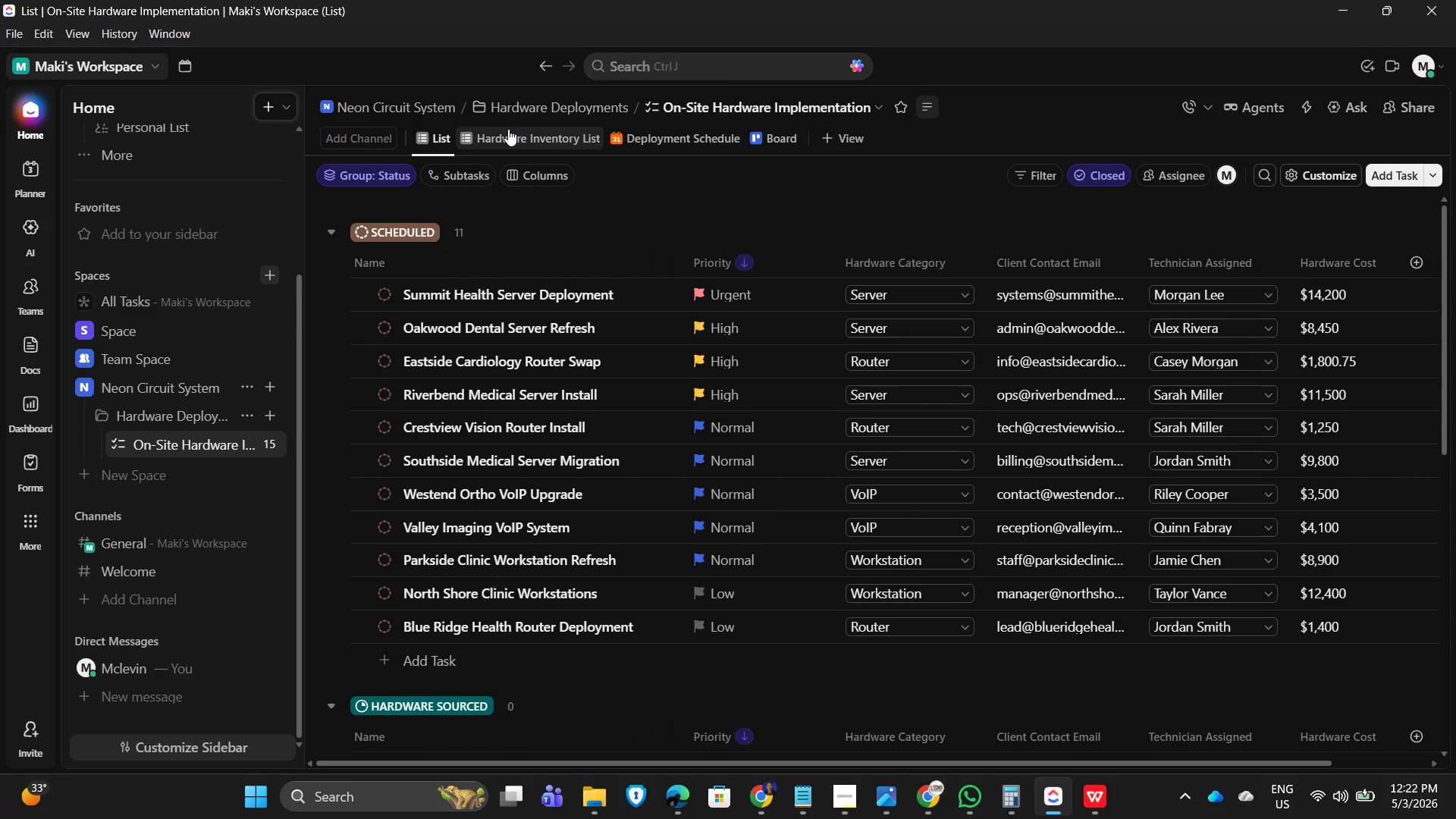 
left_click([508, 129])
 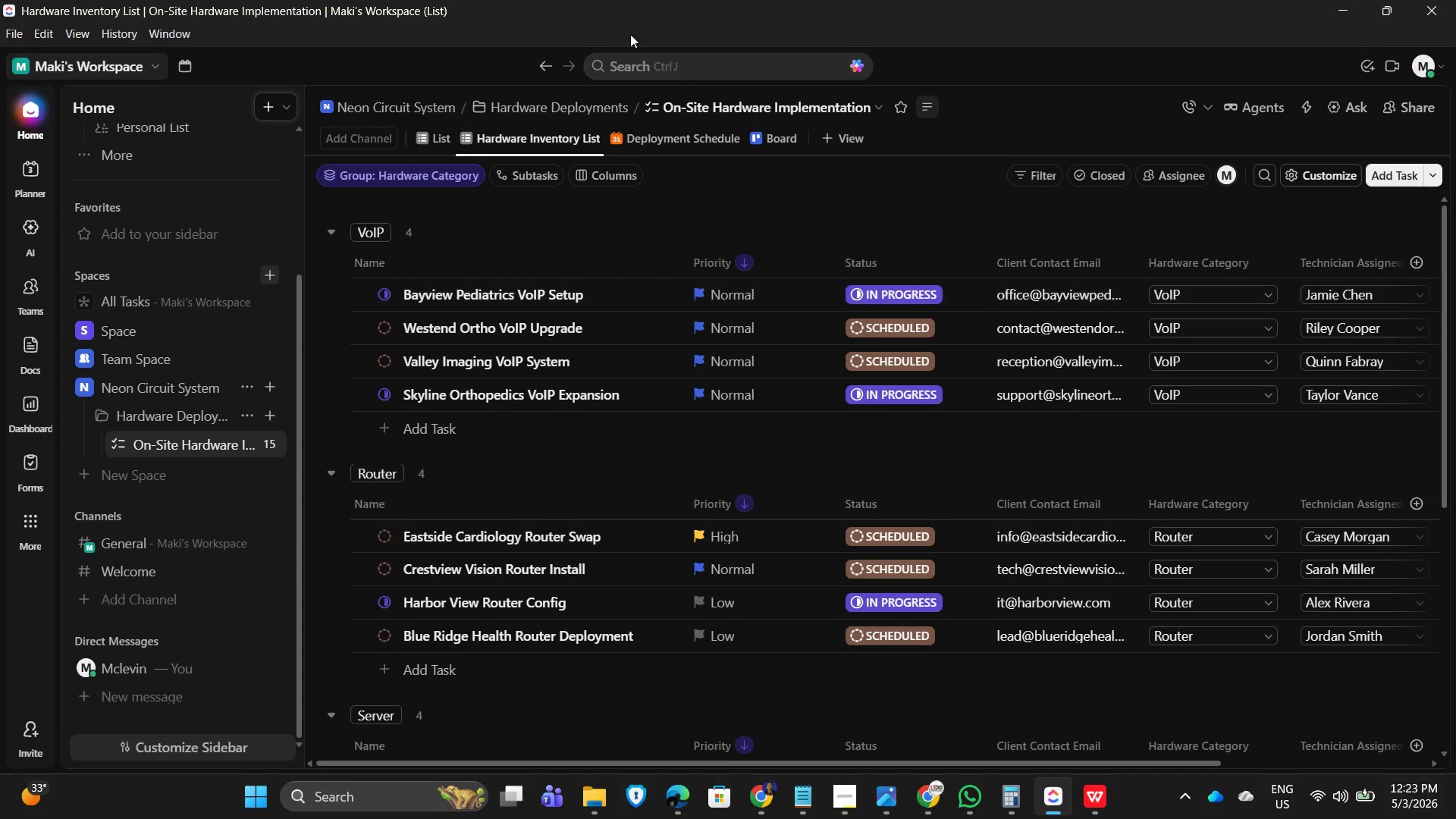 
right_click([544, 125])
 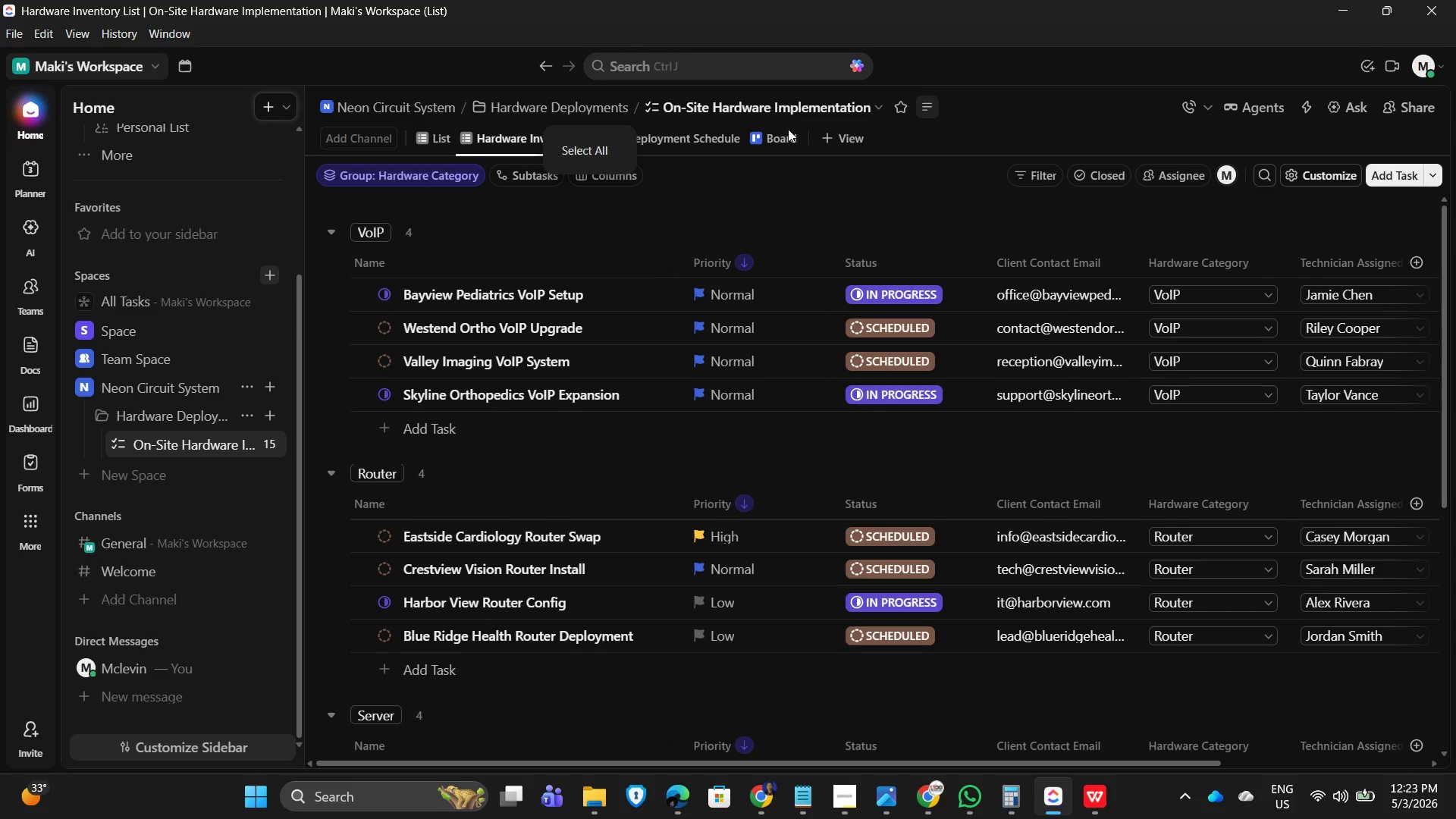 
left_click([1040, 132])
 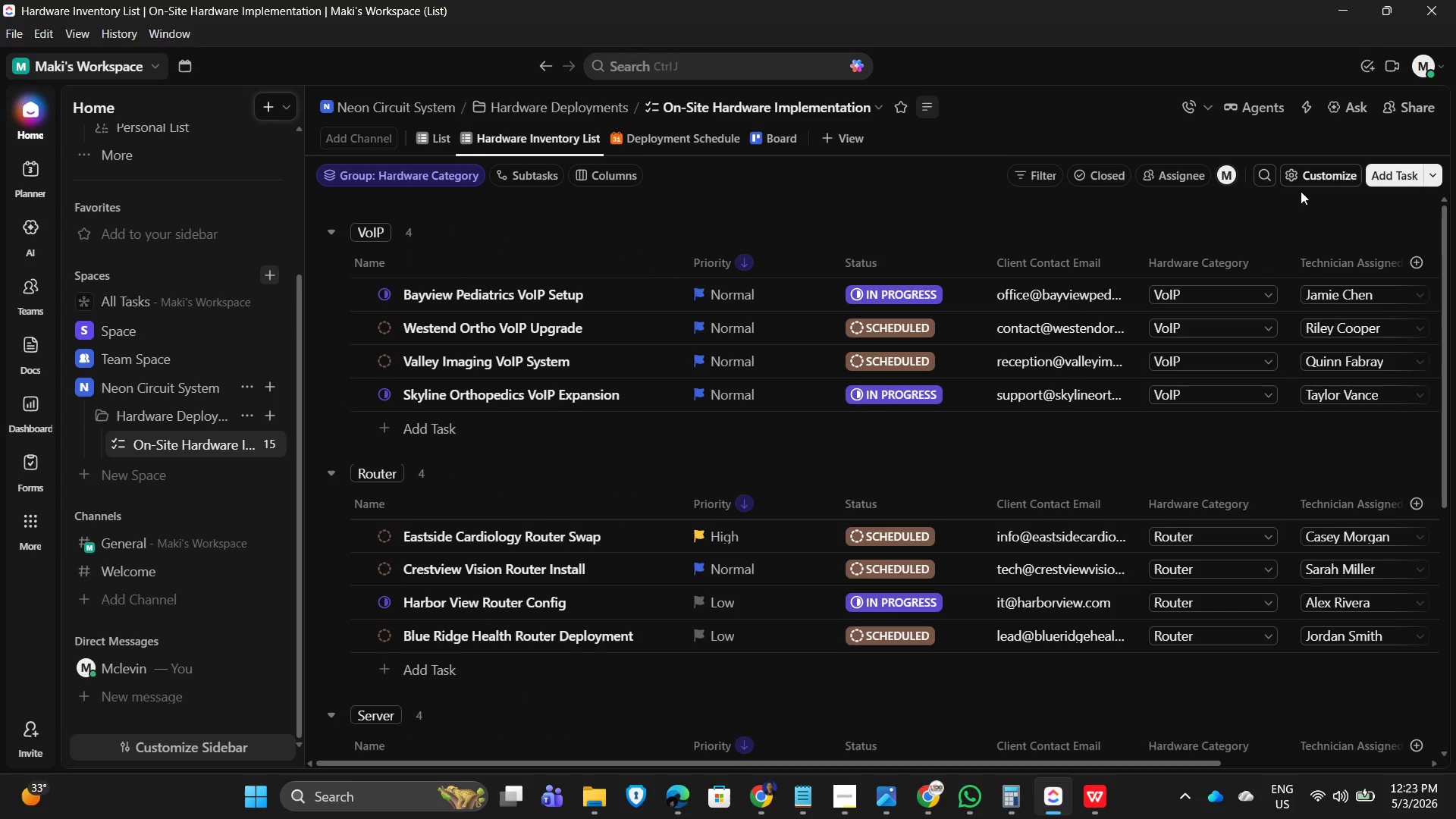 
left_click([1296, 175])
 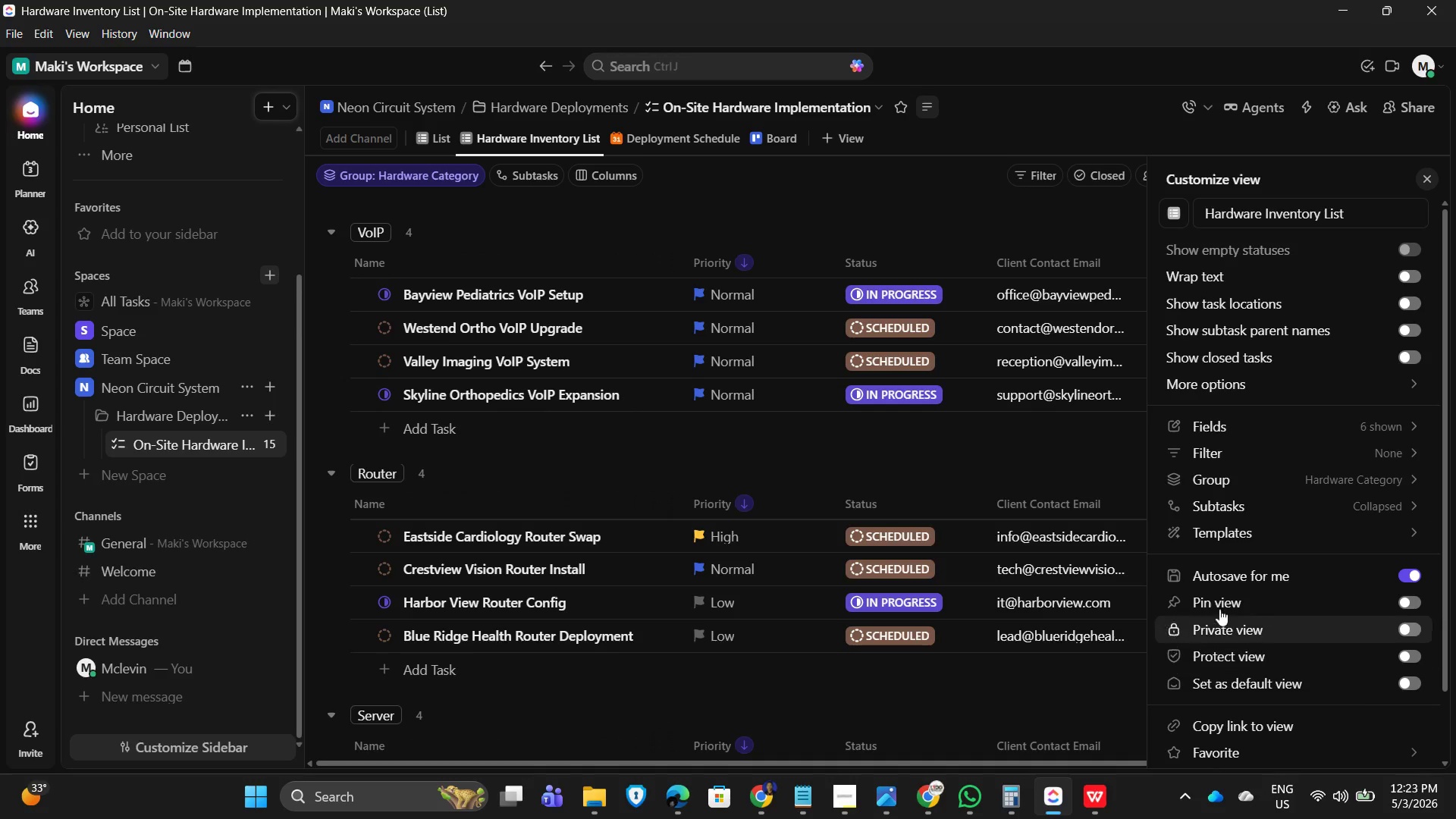 
left_click([1232, 599])
 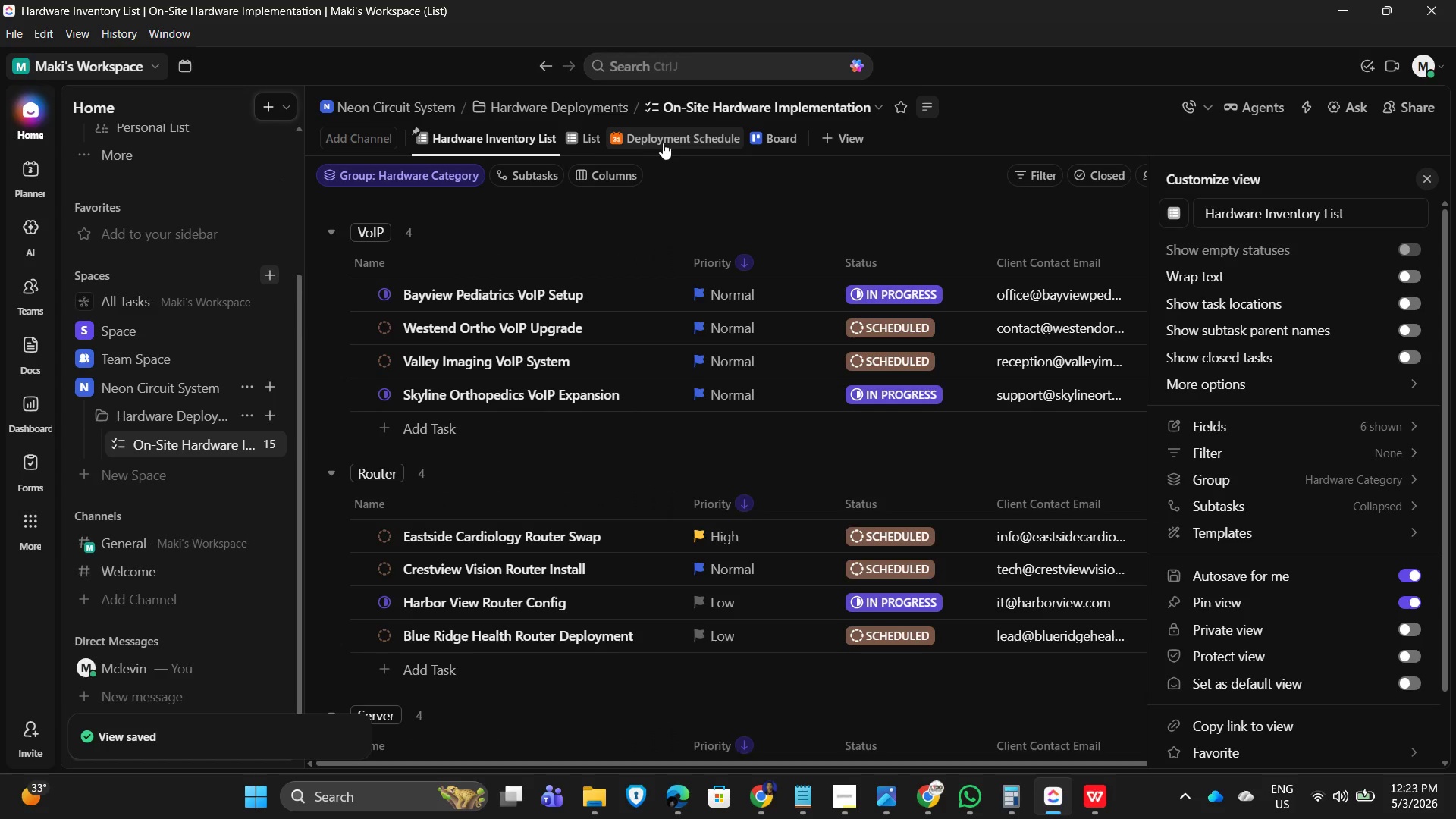 
left_click_drag(start_coordinate=[673, 140], to_coordinate=[607, 137])
 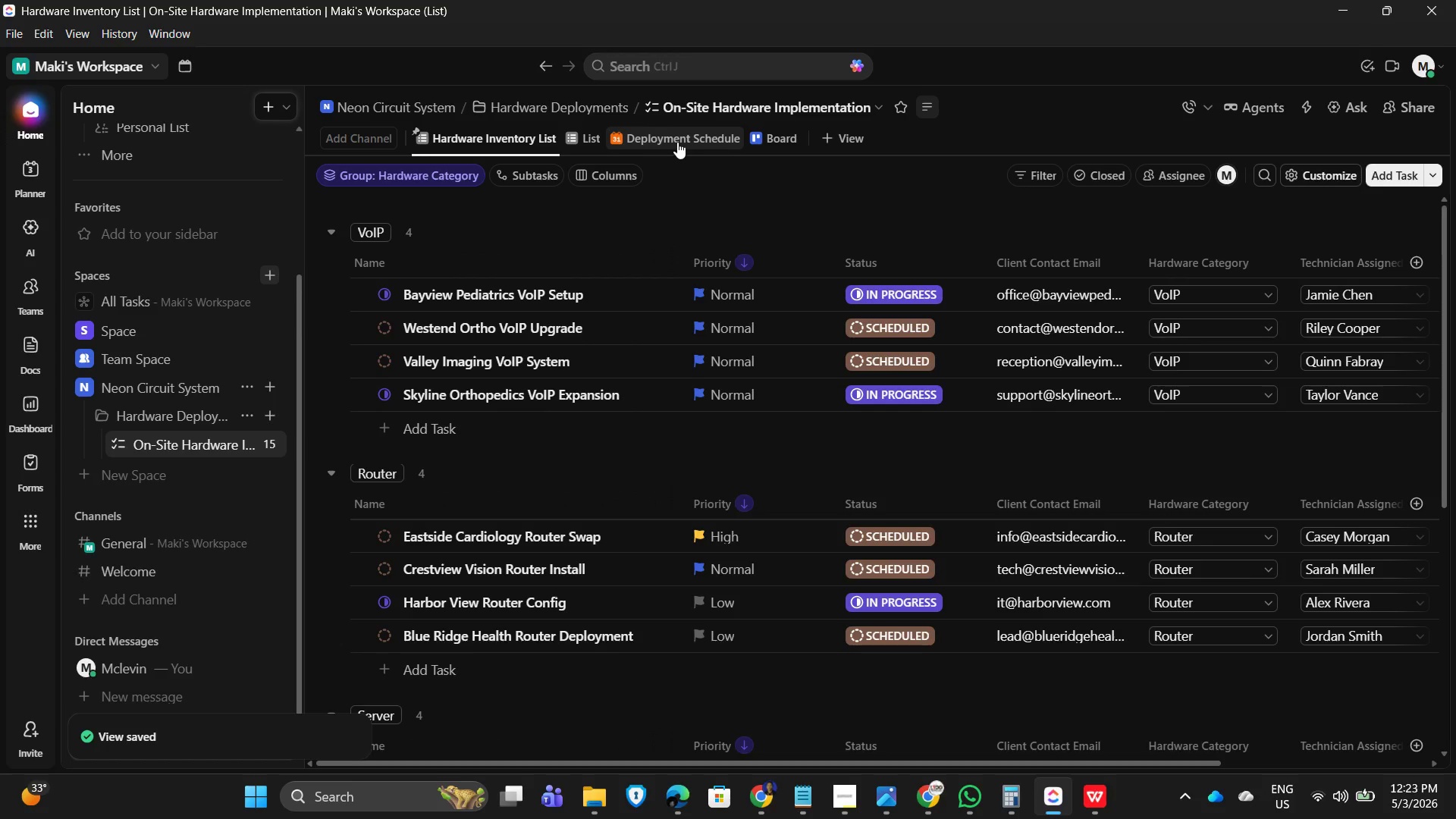 
right_click([675, 138])
 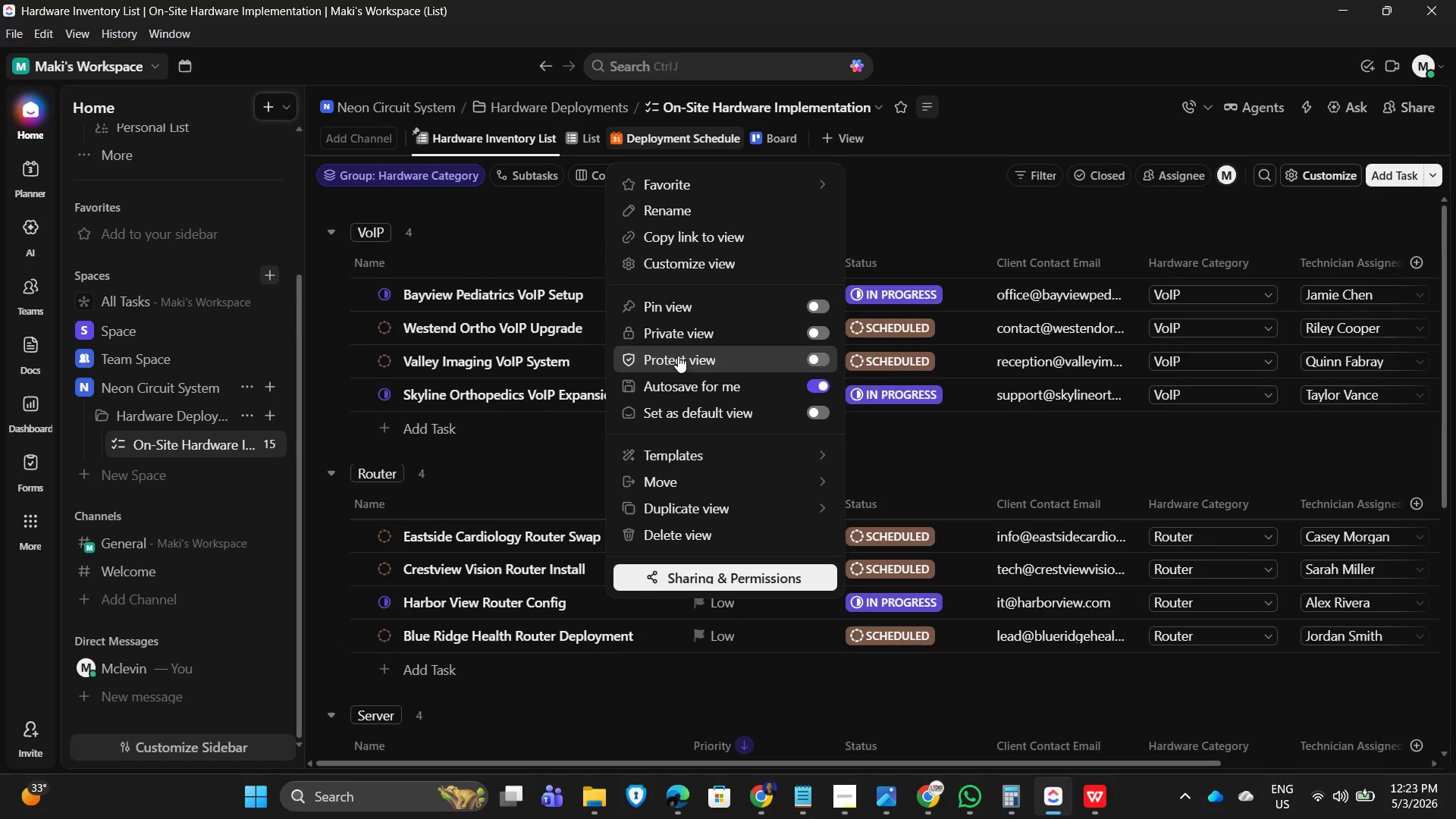 
left_click([691, 311])
 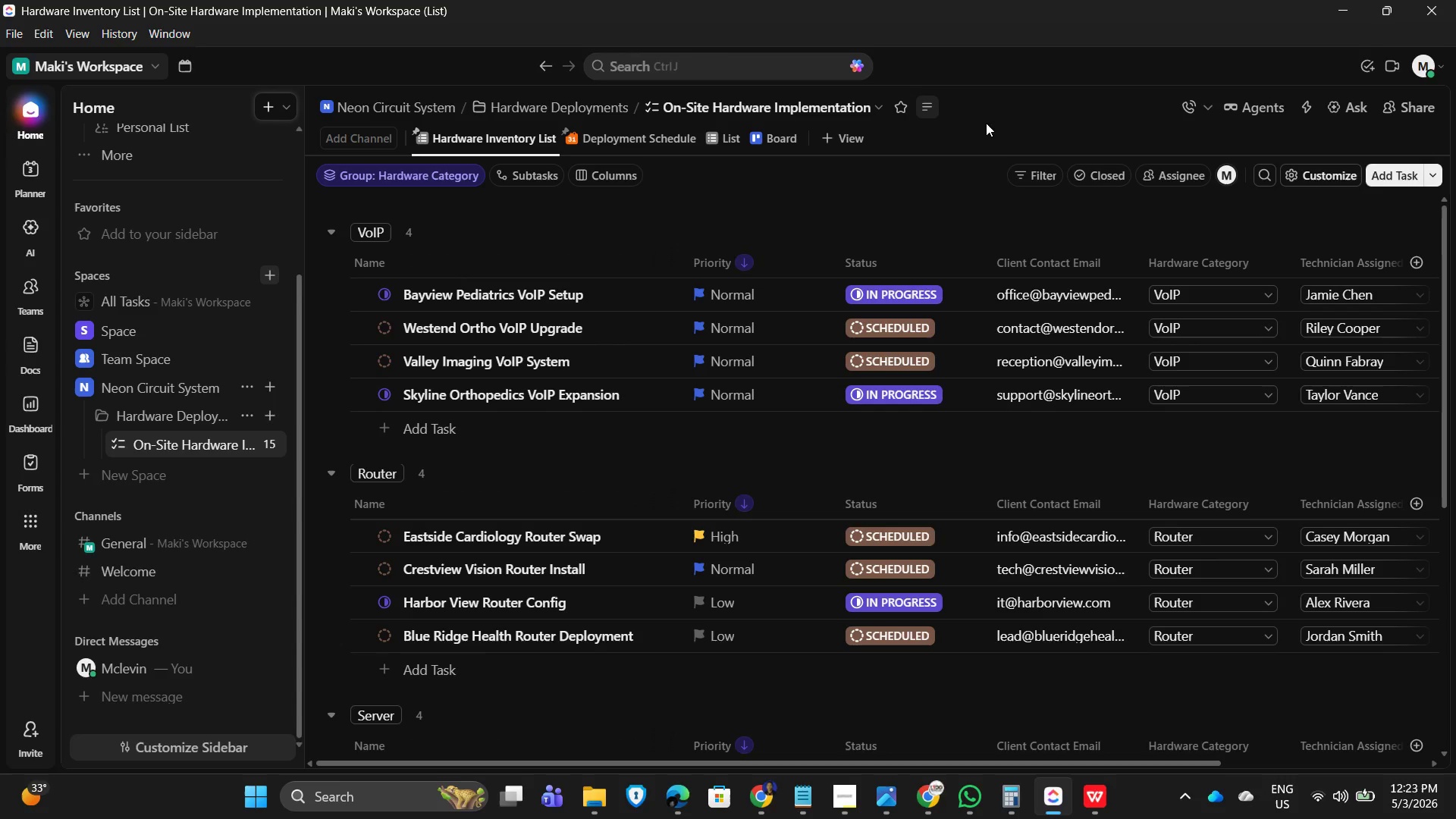 
left_click([993, 120])
 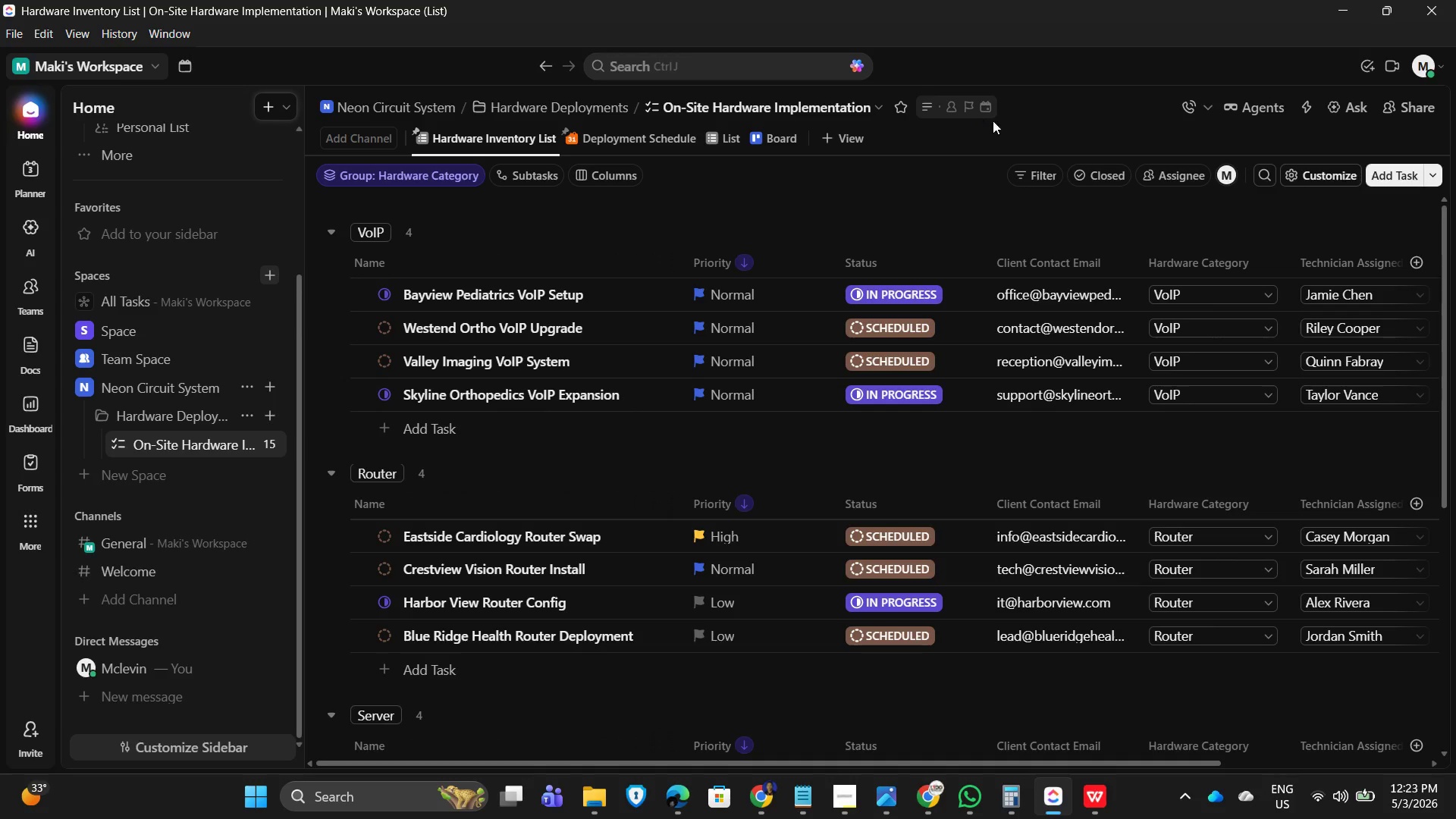 
left_click([1100, 122])
 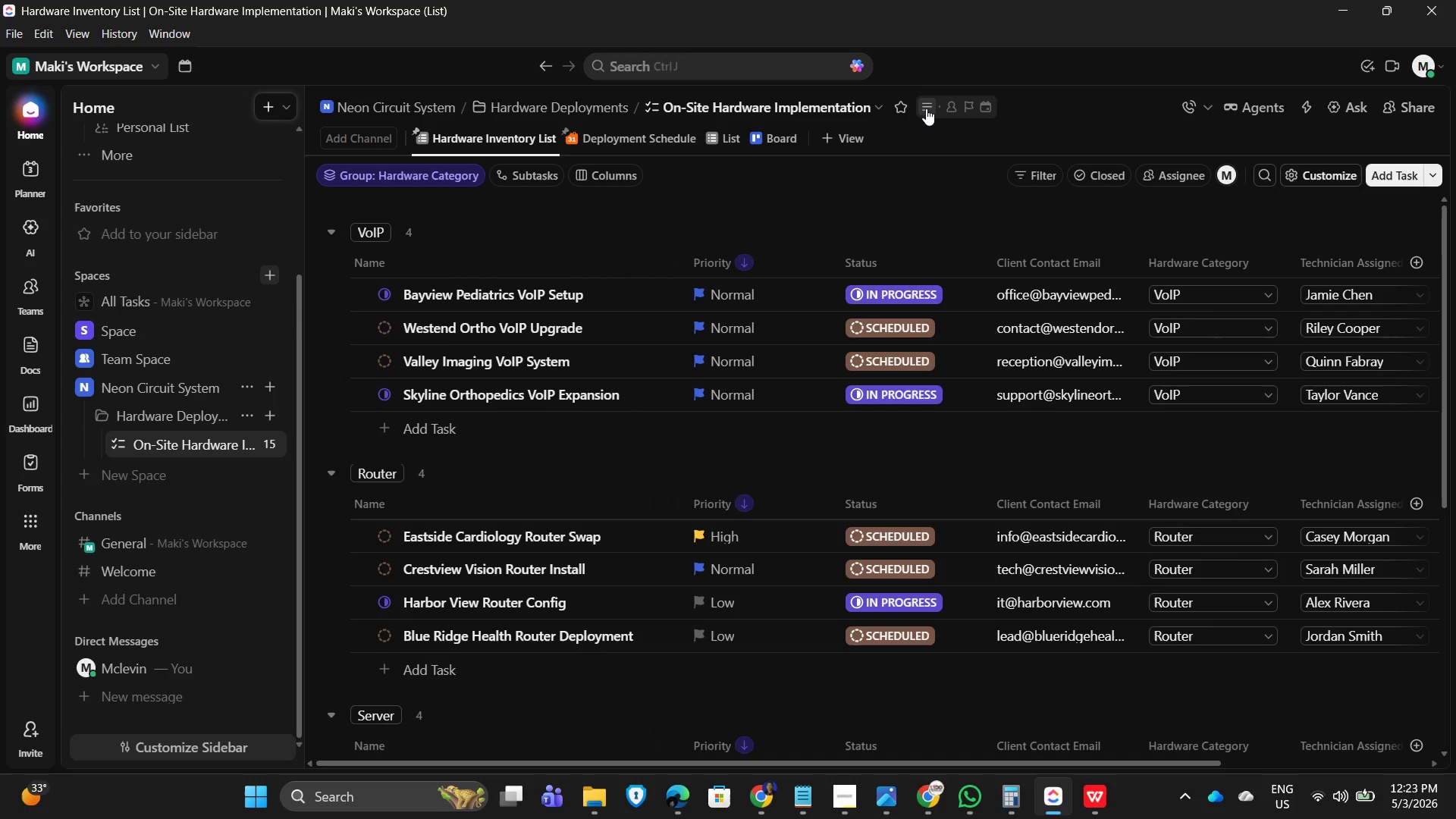 
left_click([926, 108])
 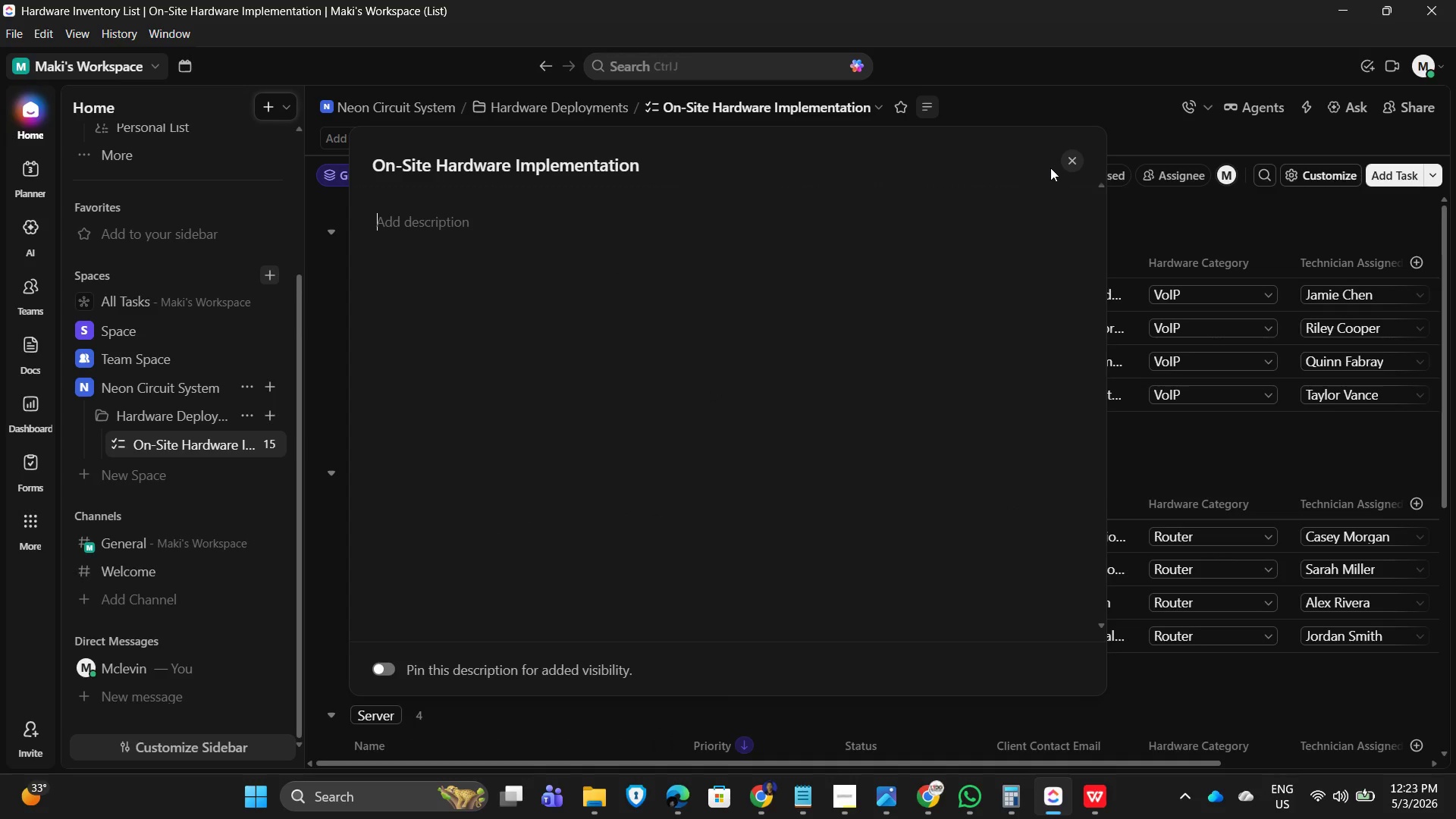 
left_click([1069, 162])
 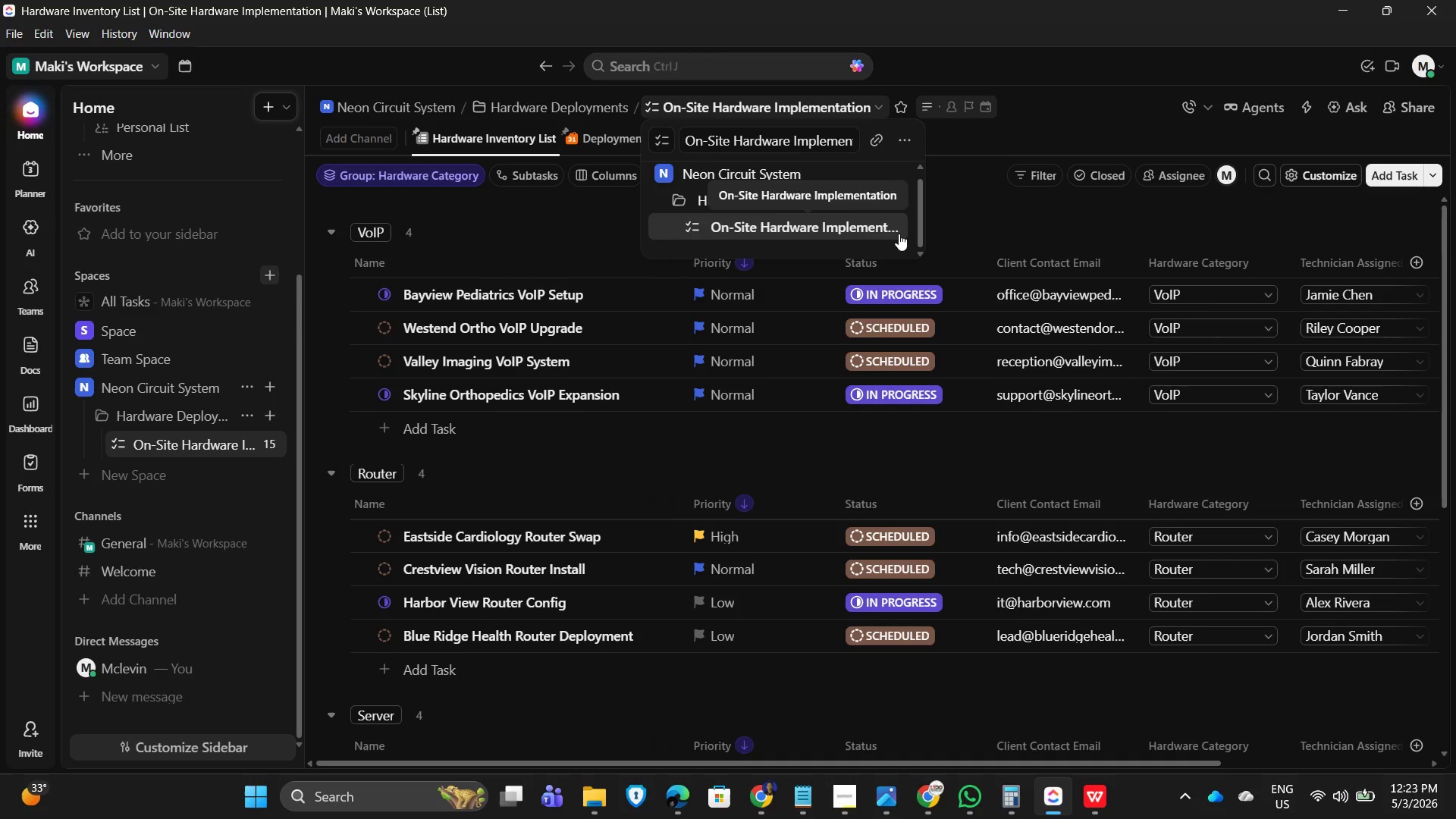 
left_click([1058, 124])
 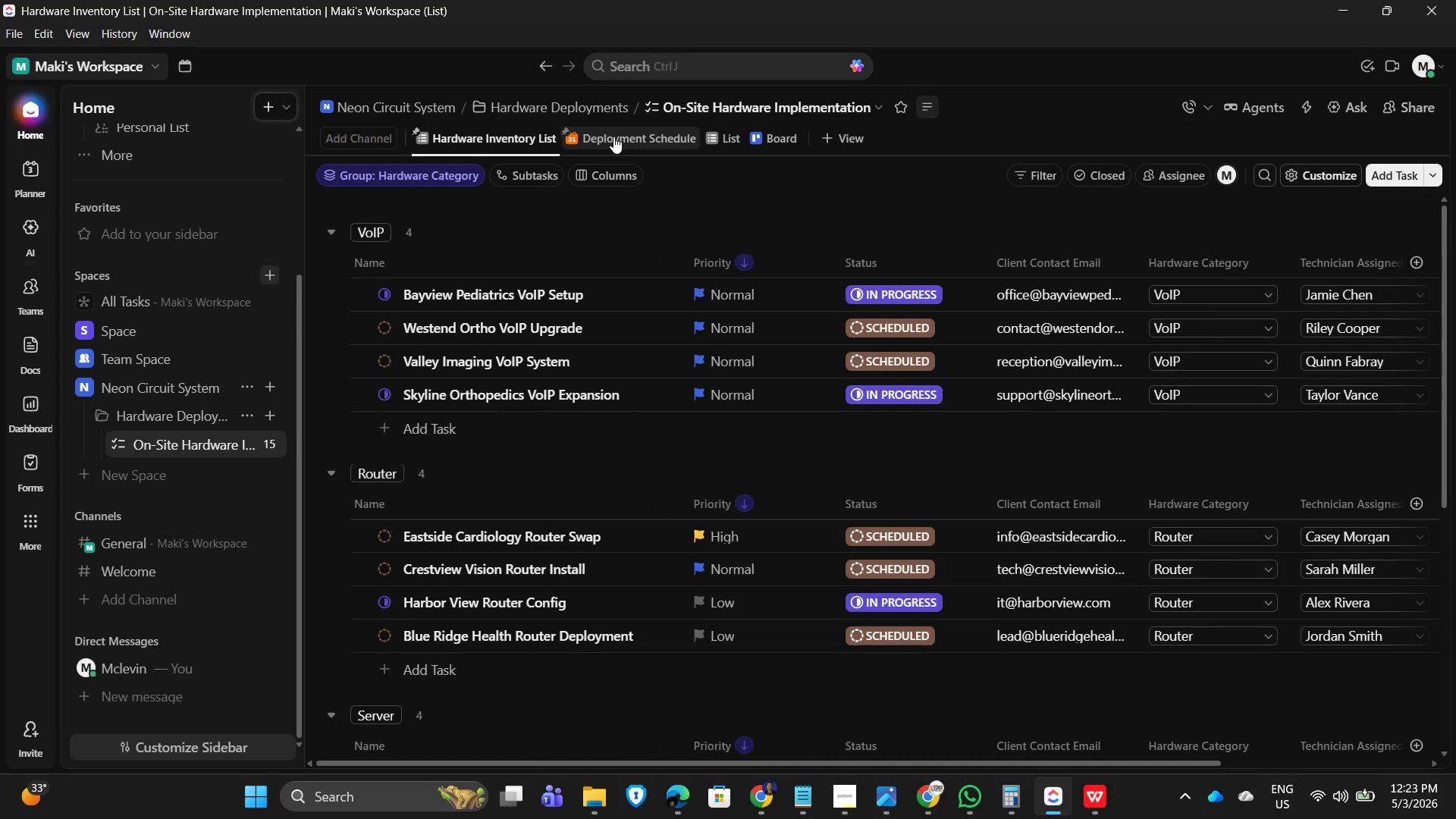 
left_click([497, 140])
 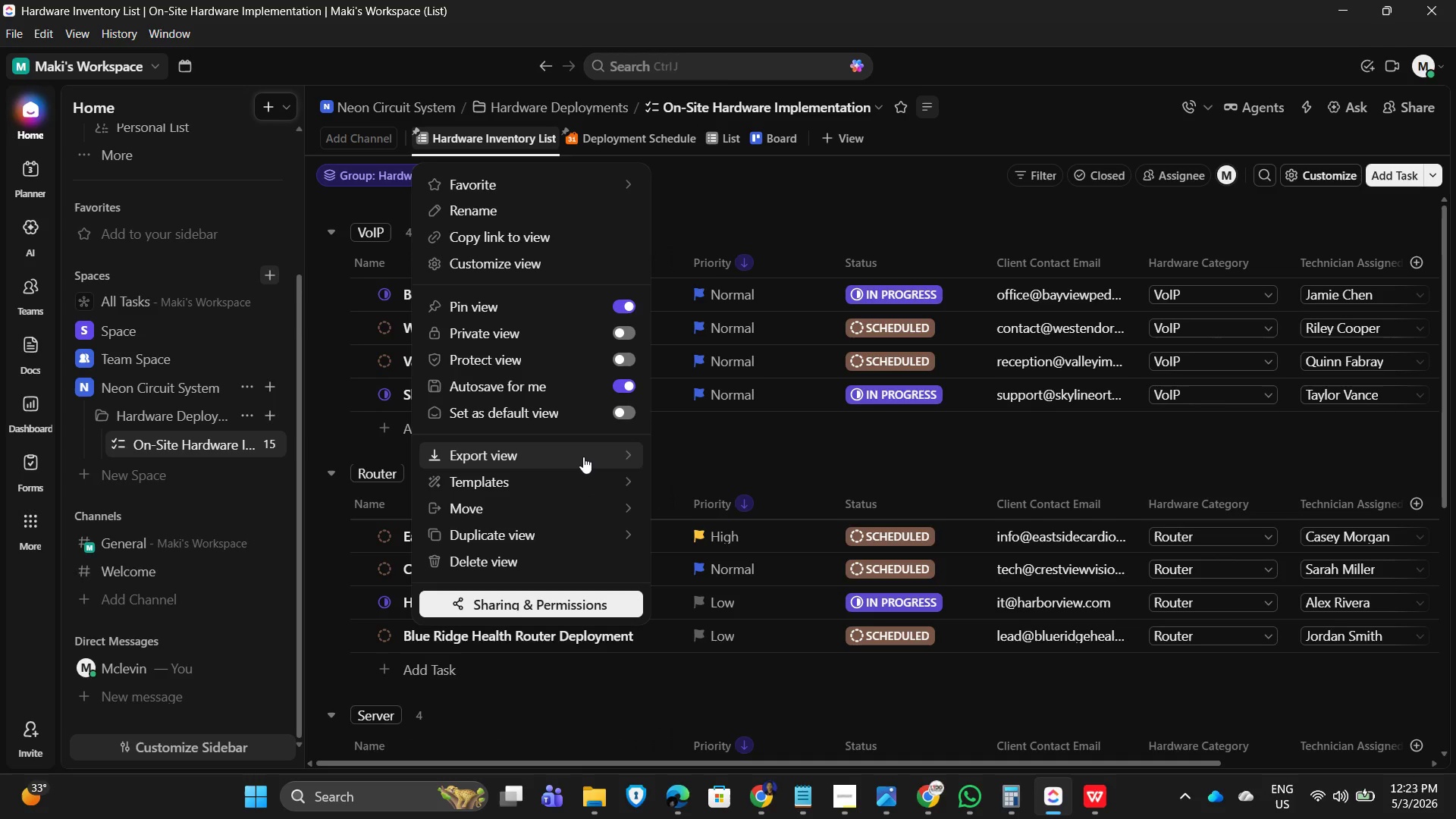 
left_click([1072, 79])
 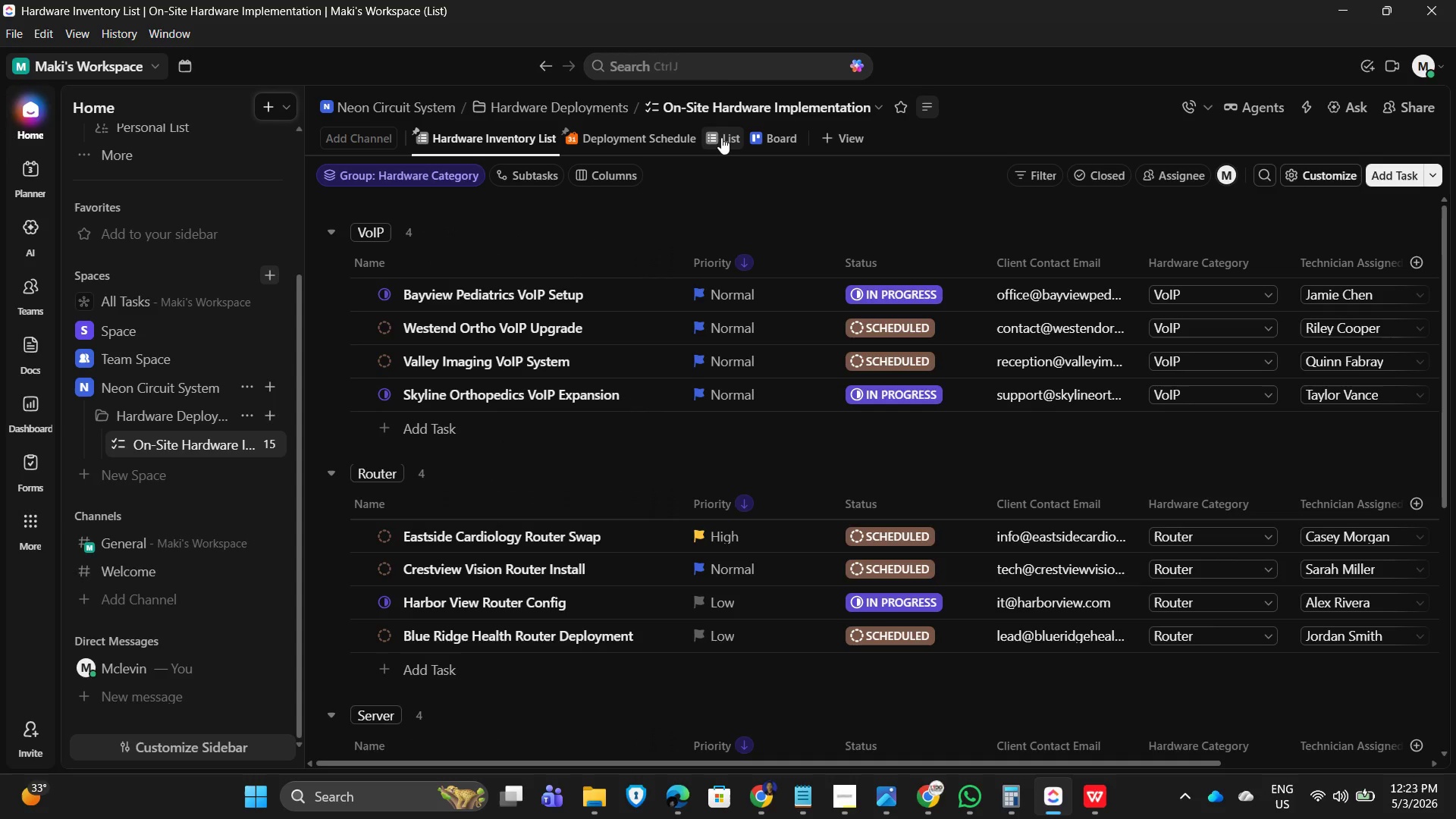 
left_click([720, 136])
 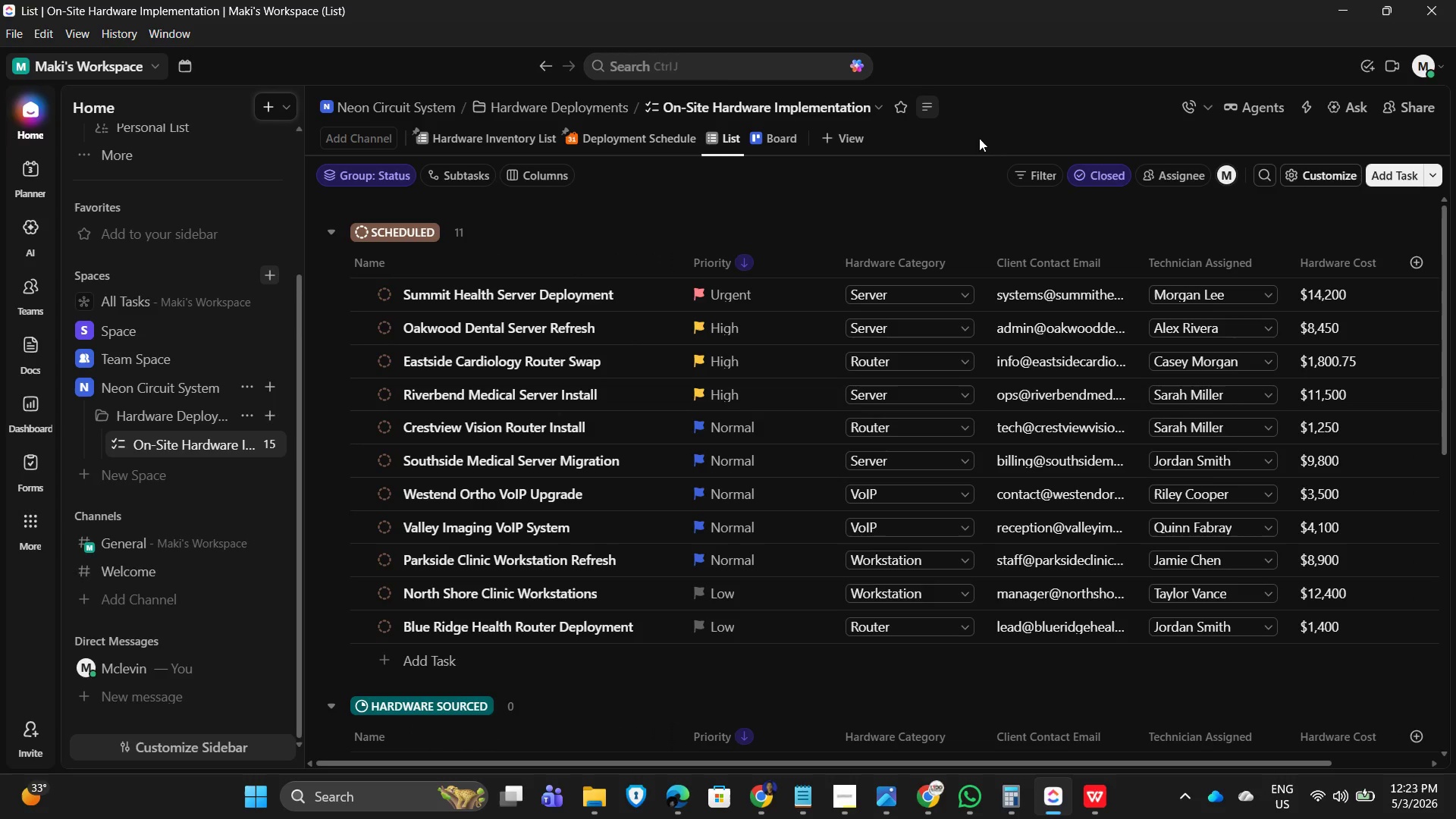 
wait(18.34)
 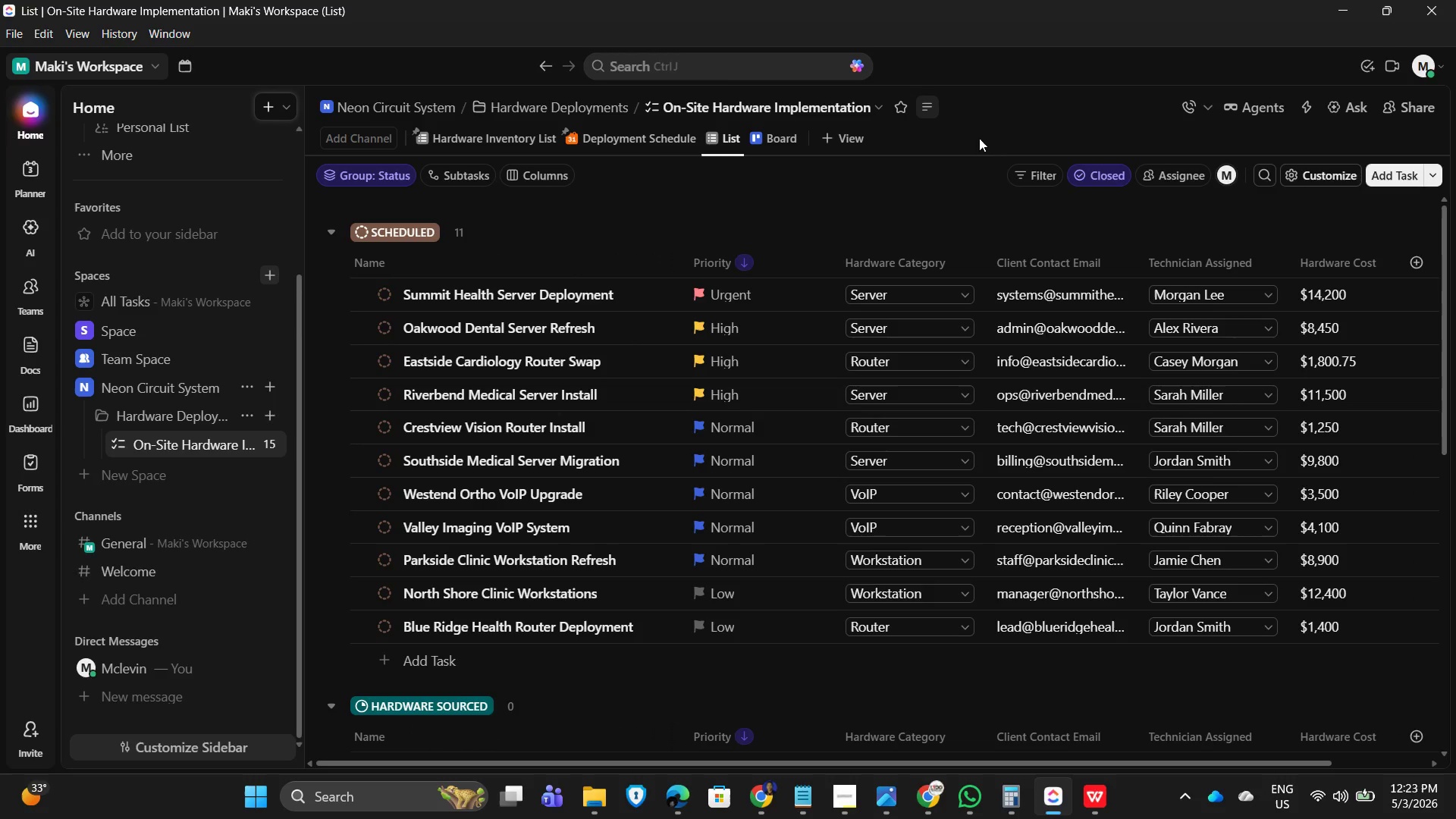 
left_click([839, 802])